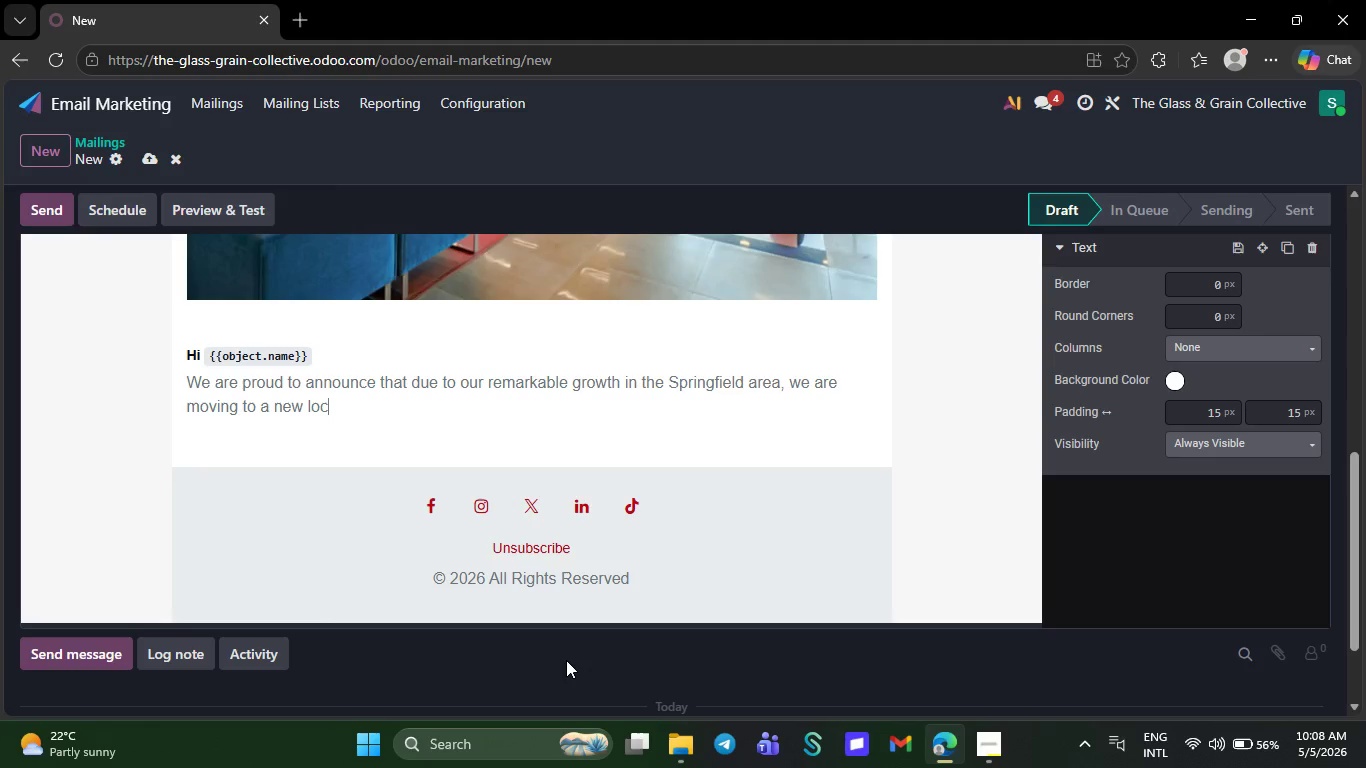 
key(Backspace)
 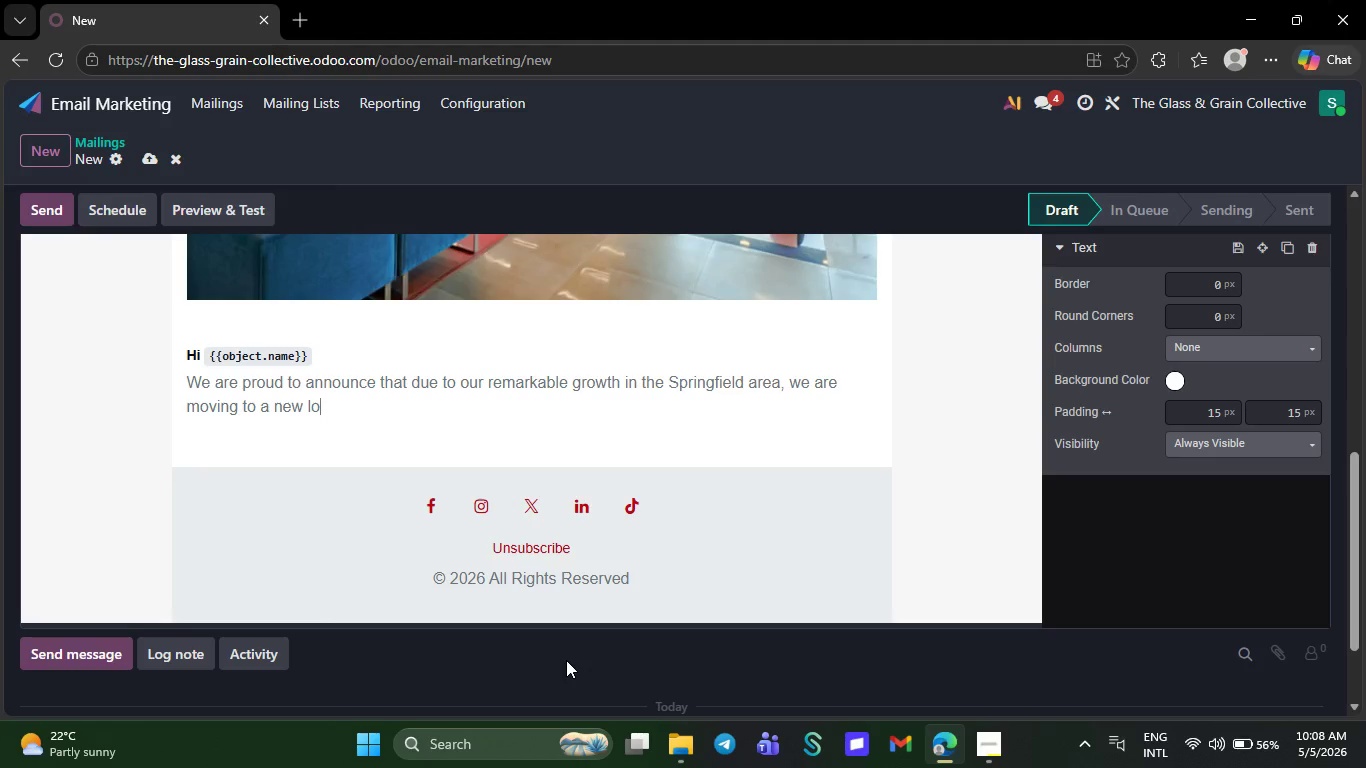 
key(Backspace)
 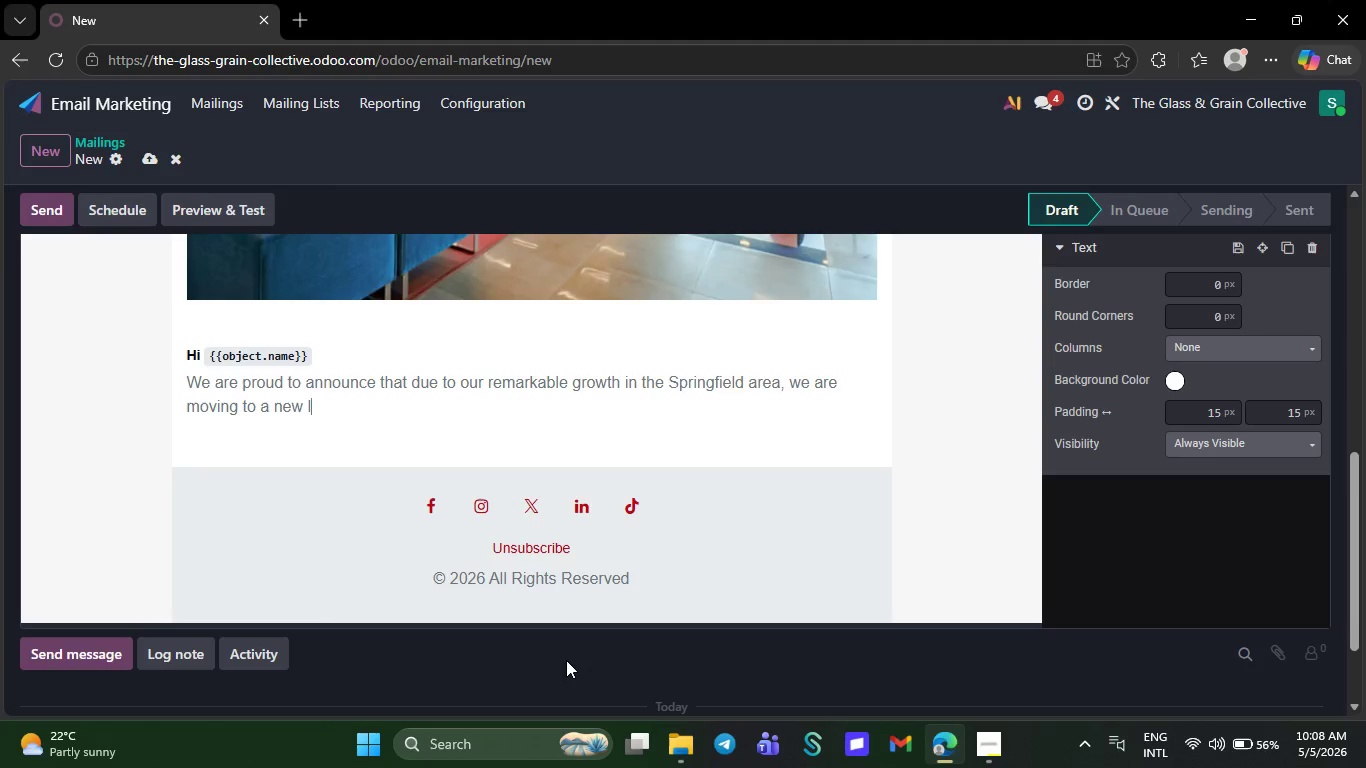 
key(Backspace)
 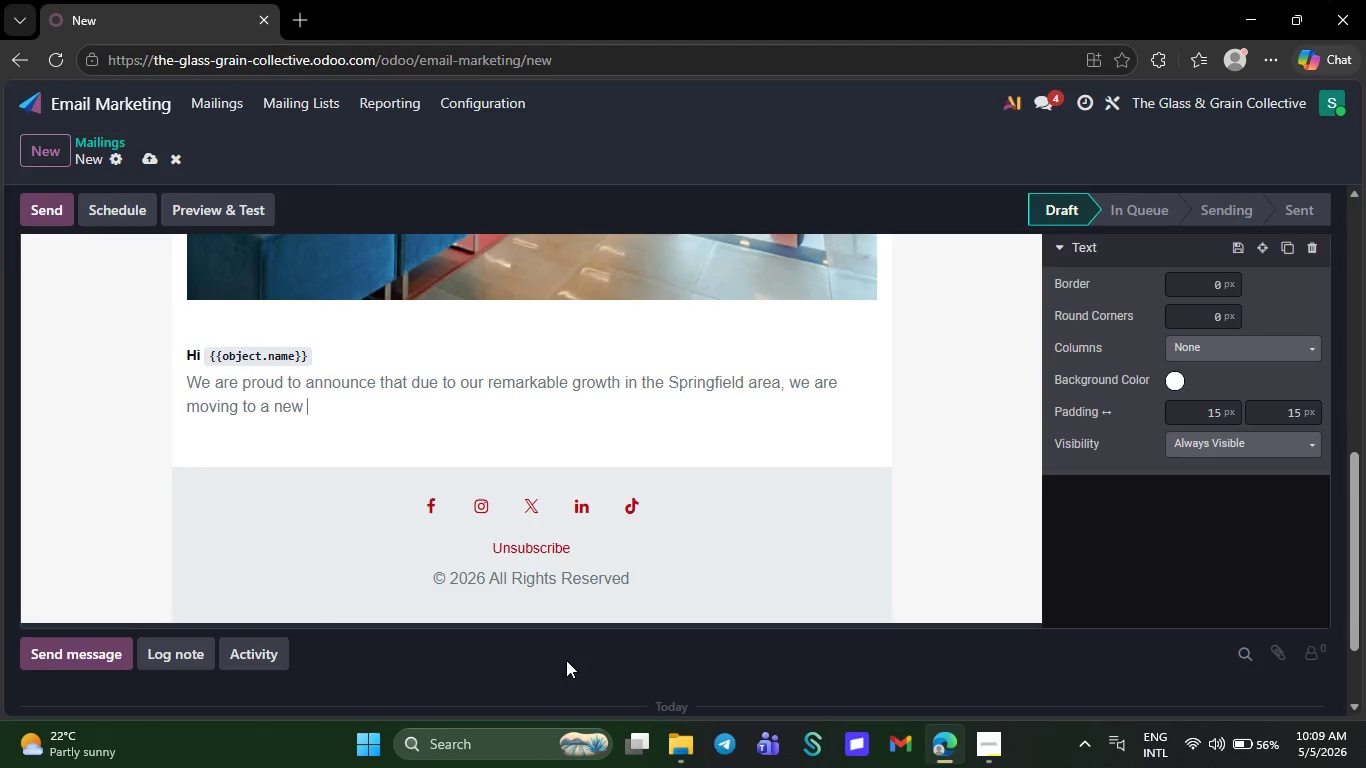 
key(Backspace)
 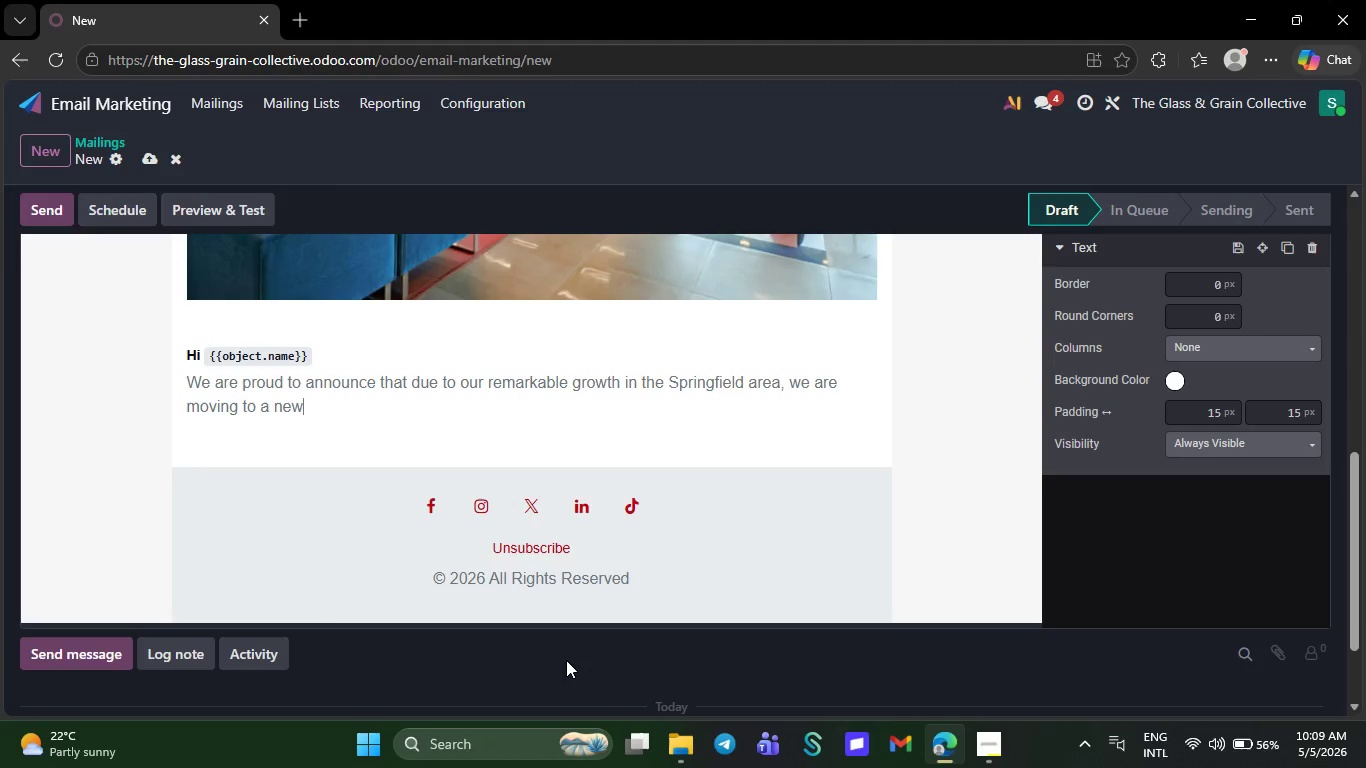 
key(Backspace)
 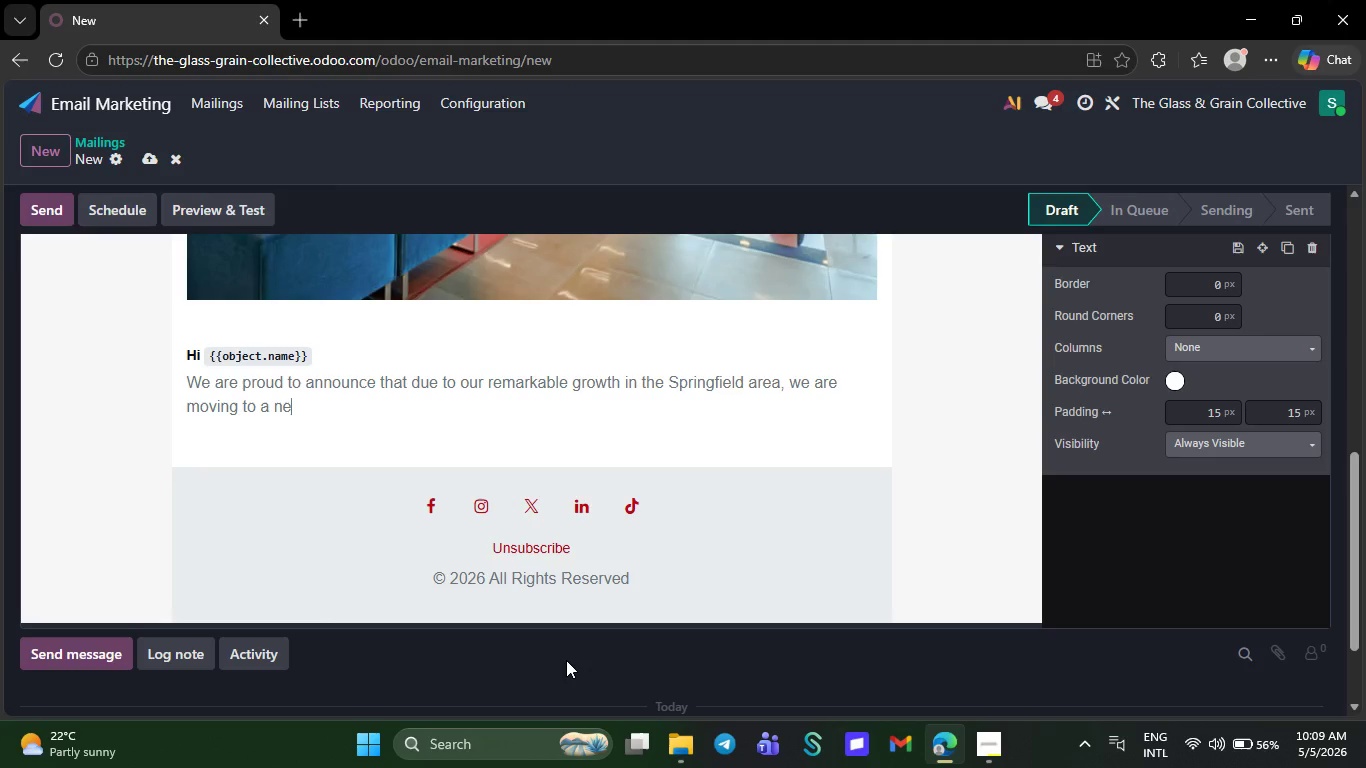 
key(Backspace)
 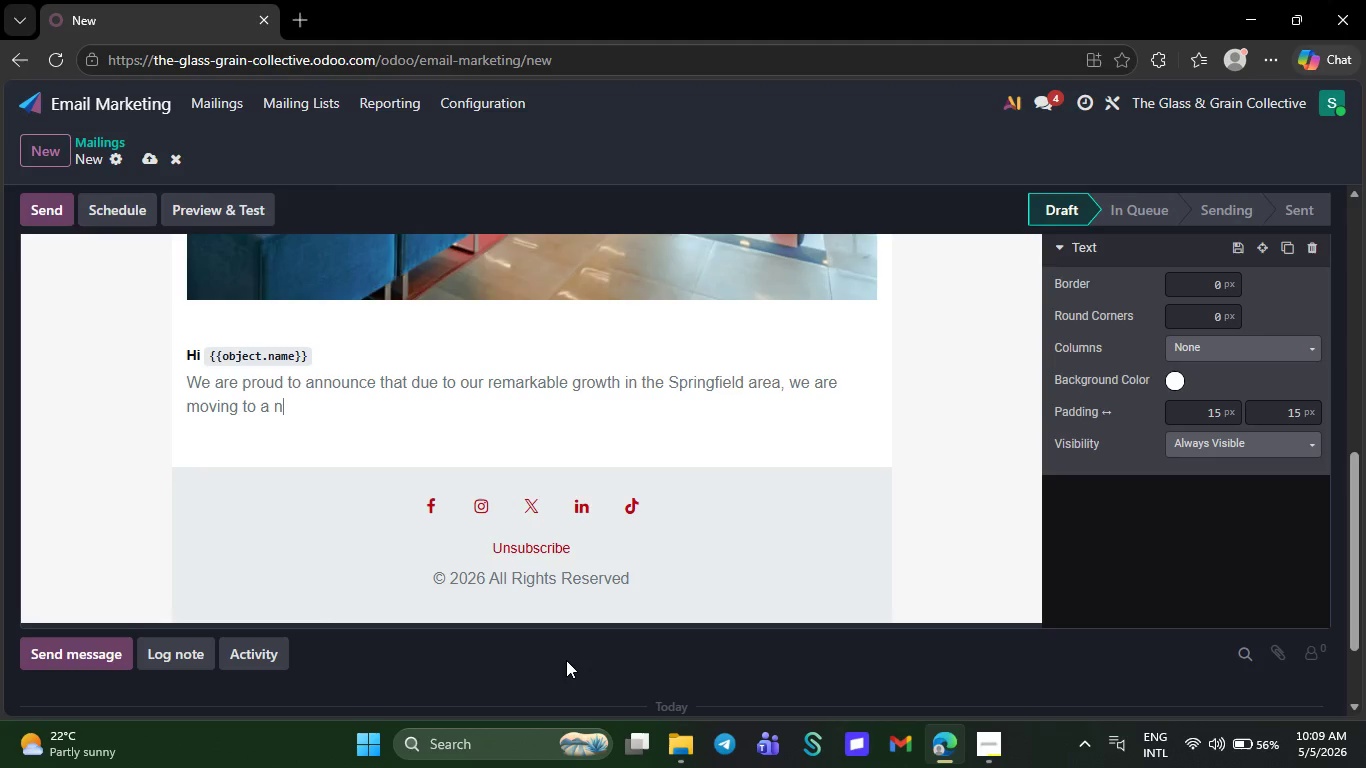 
key(Backspace)
 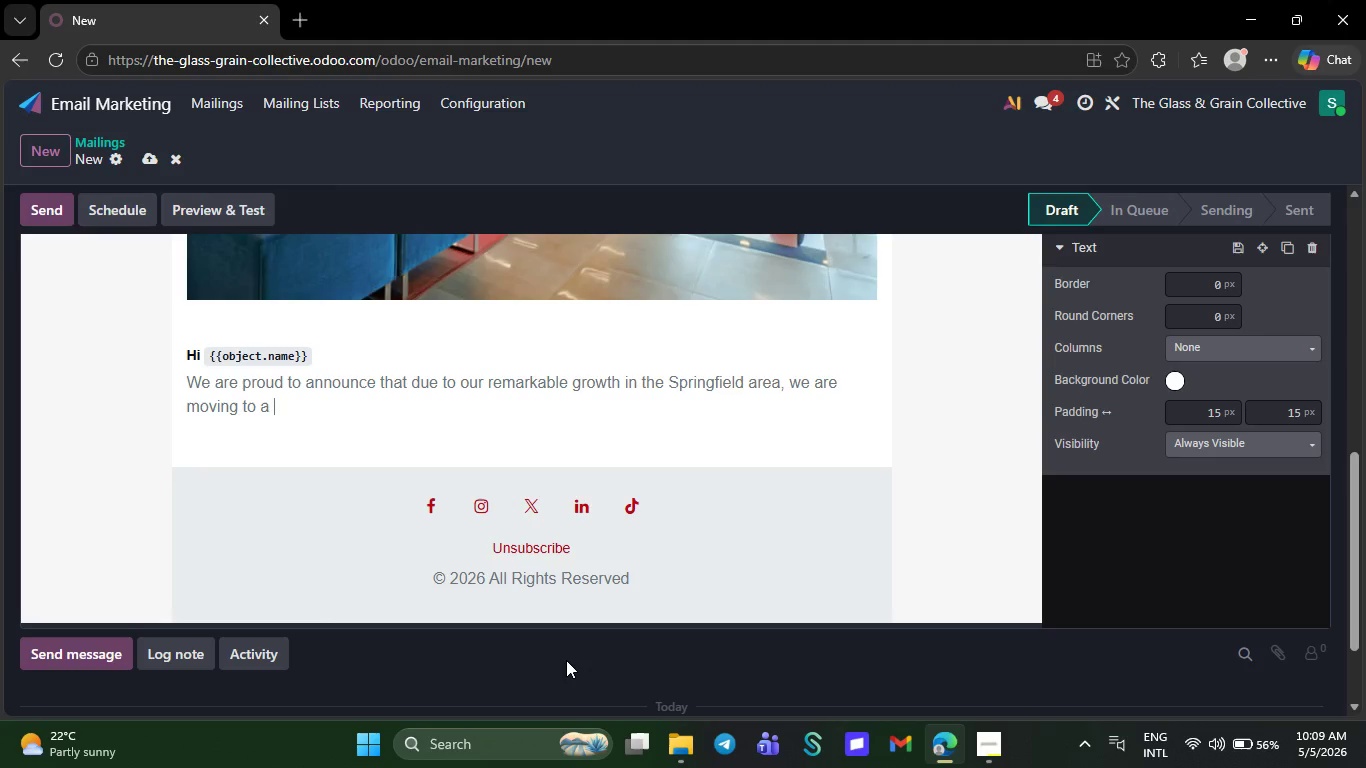 
key(Backspace)
 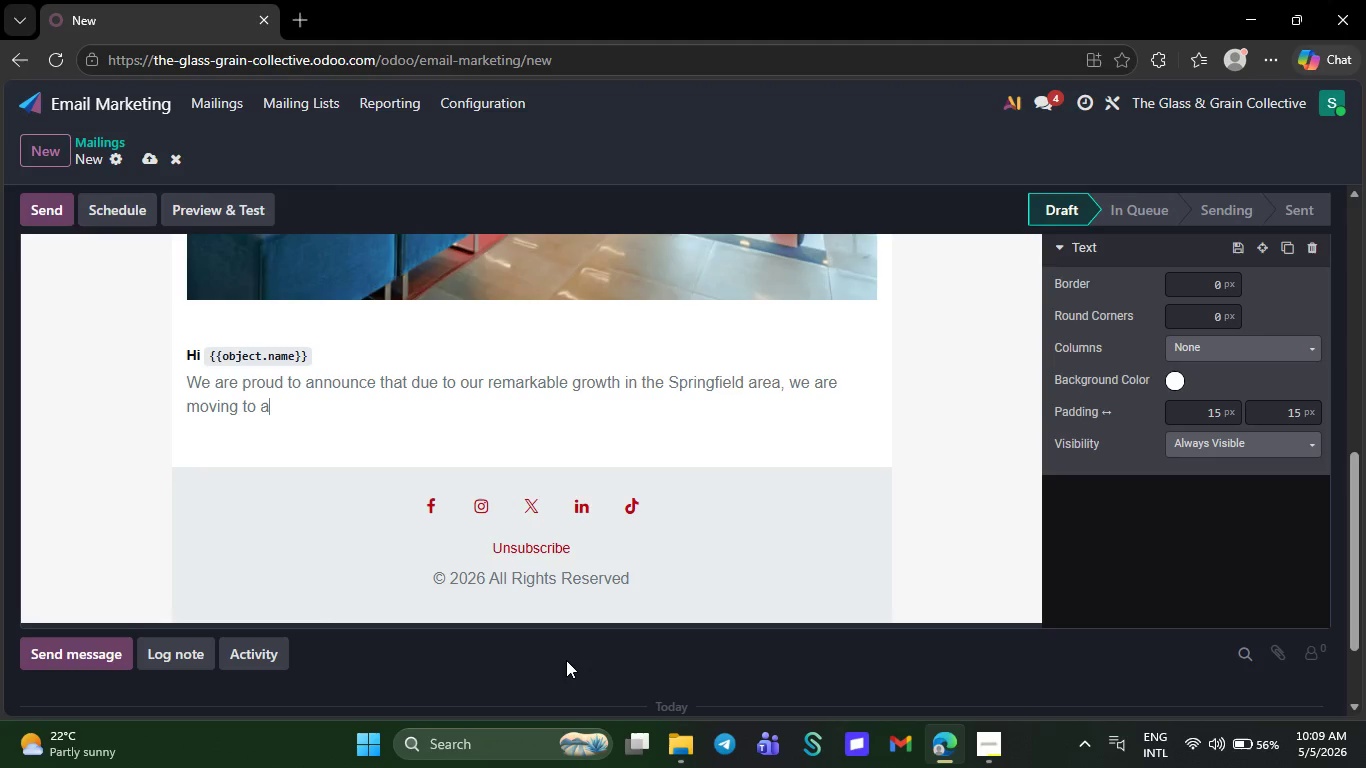 
key(Backspace)
 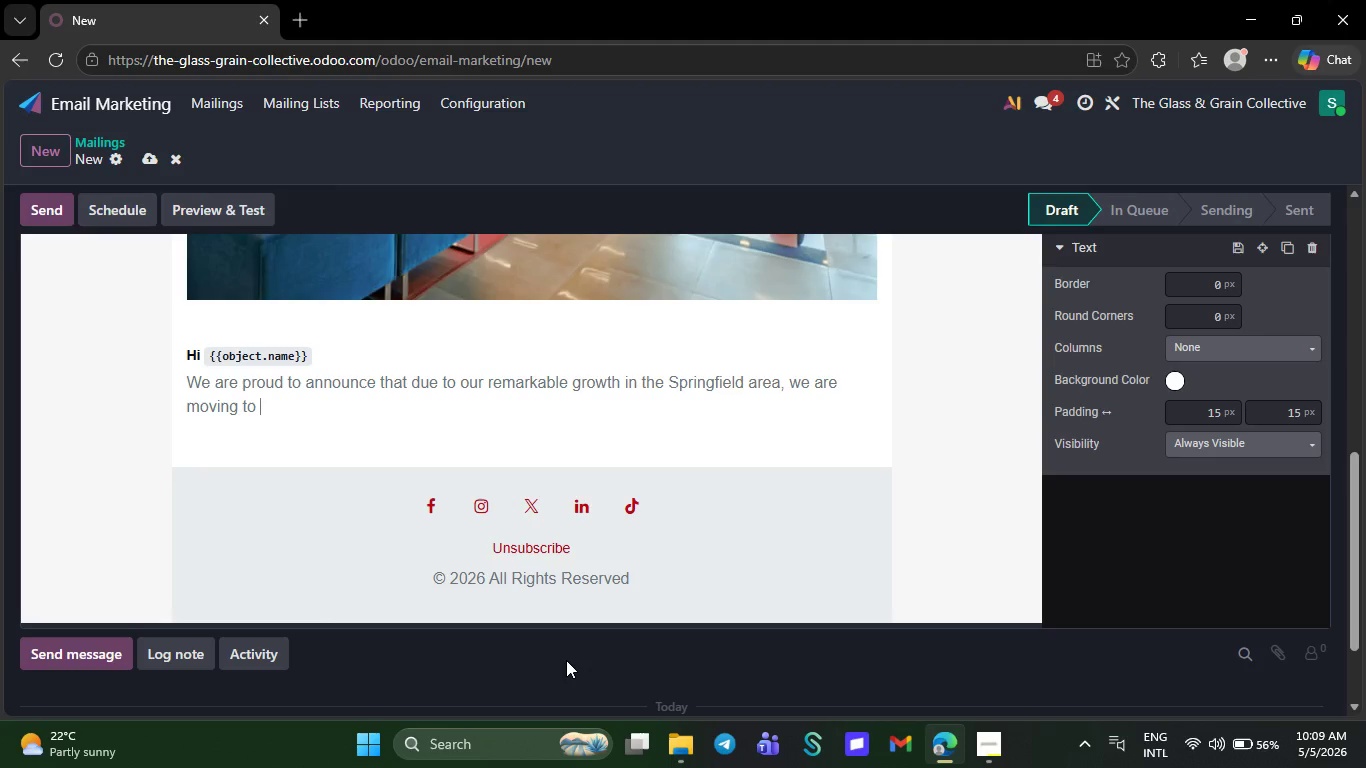 
key(Backspace)
 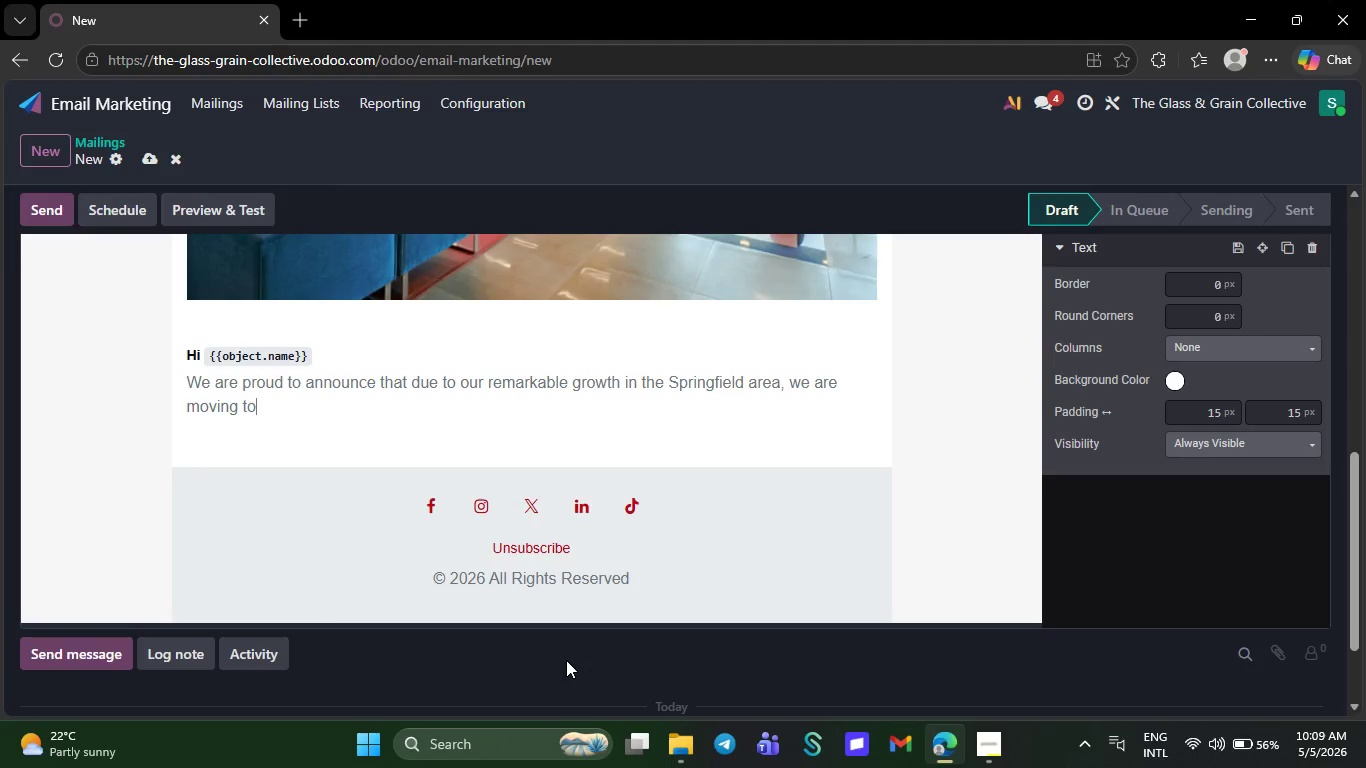 
key(Backspace)
 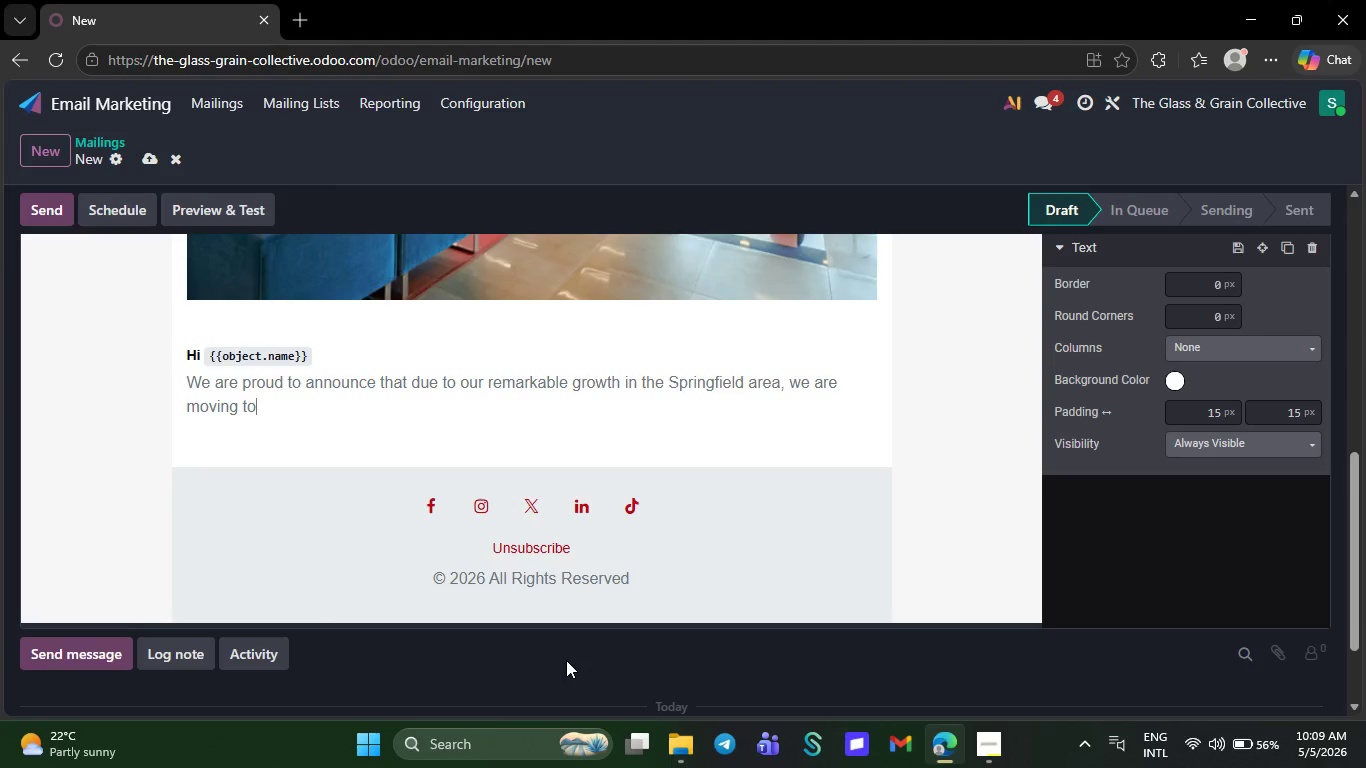 
key(Backspace)
 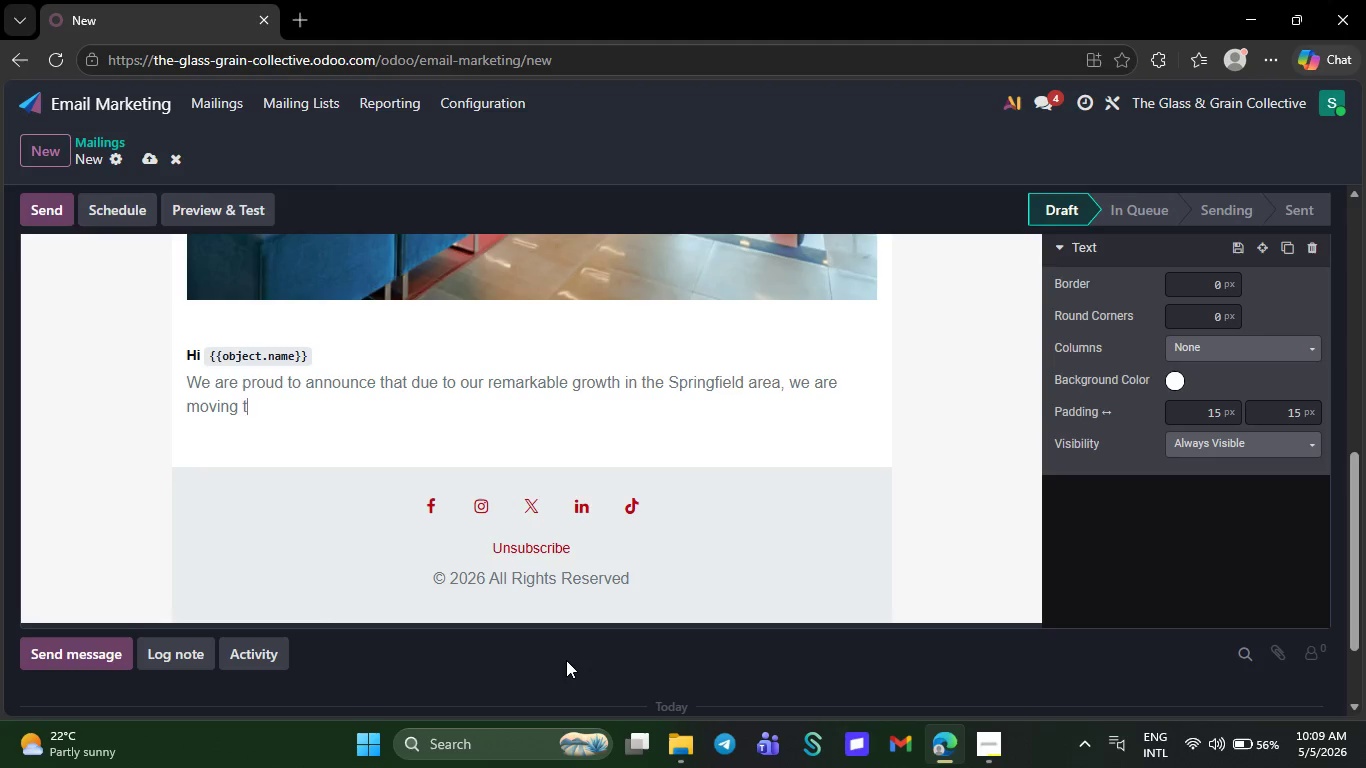 
key(Backspace)
 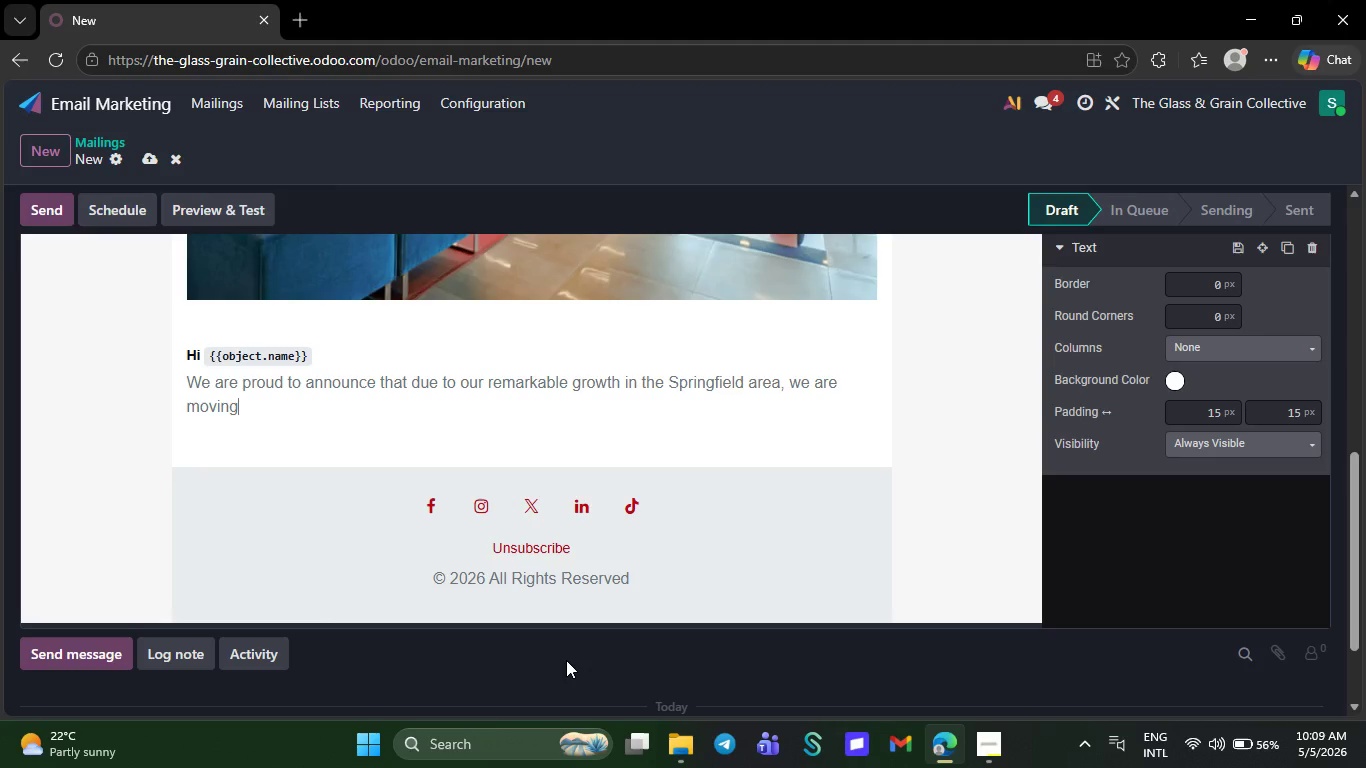 
key(Backspace)
 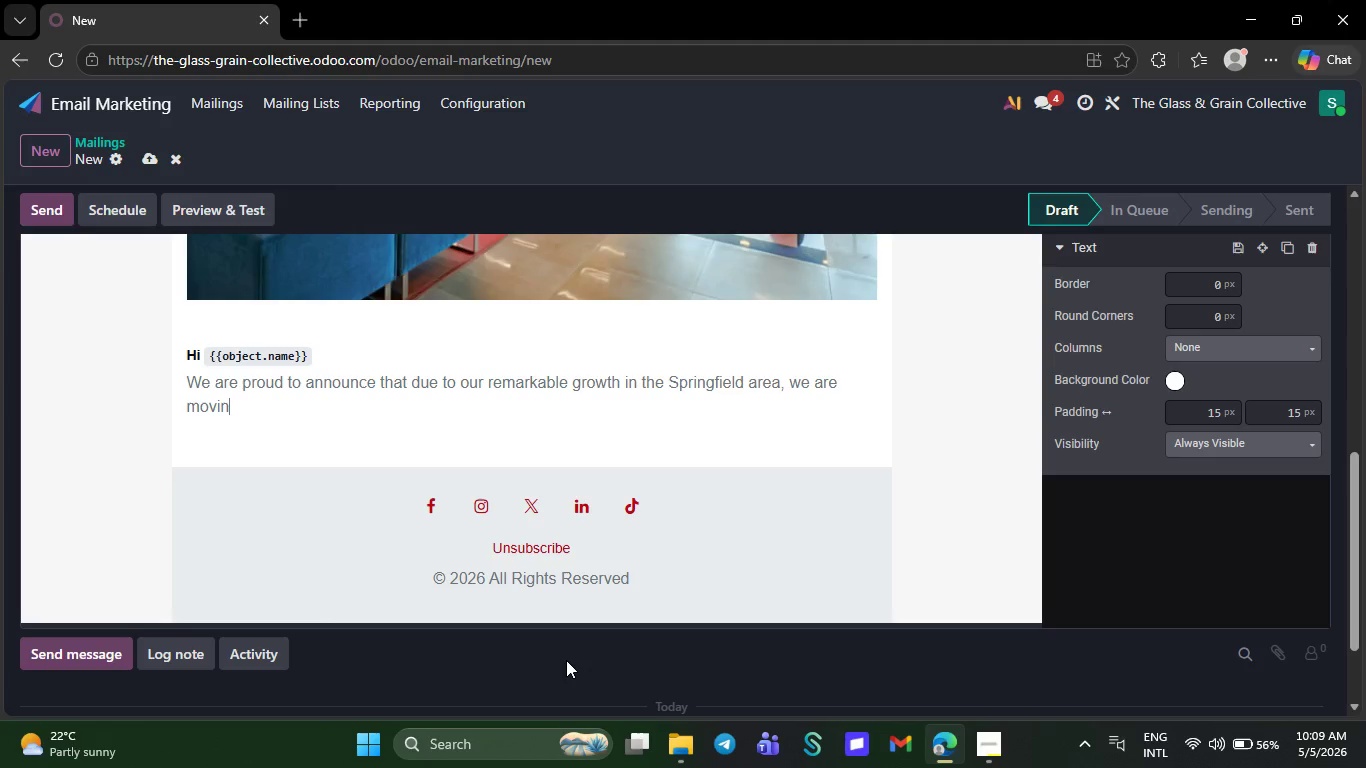 
key(Backspace)
 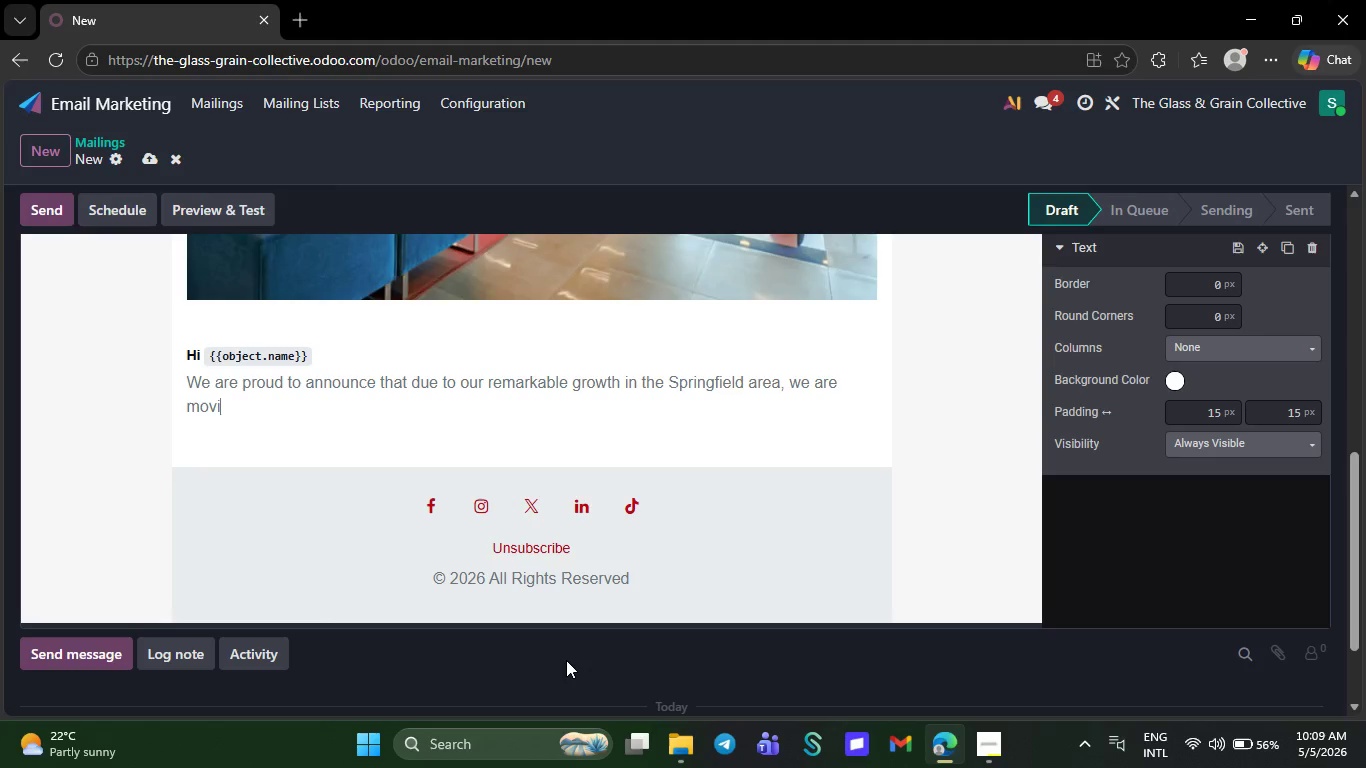 
key(Backspace)
 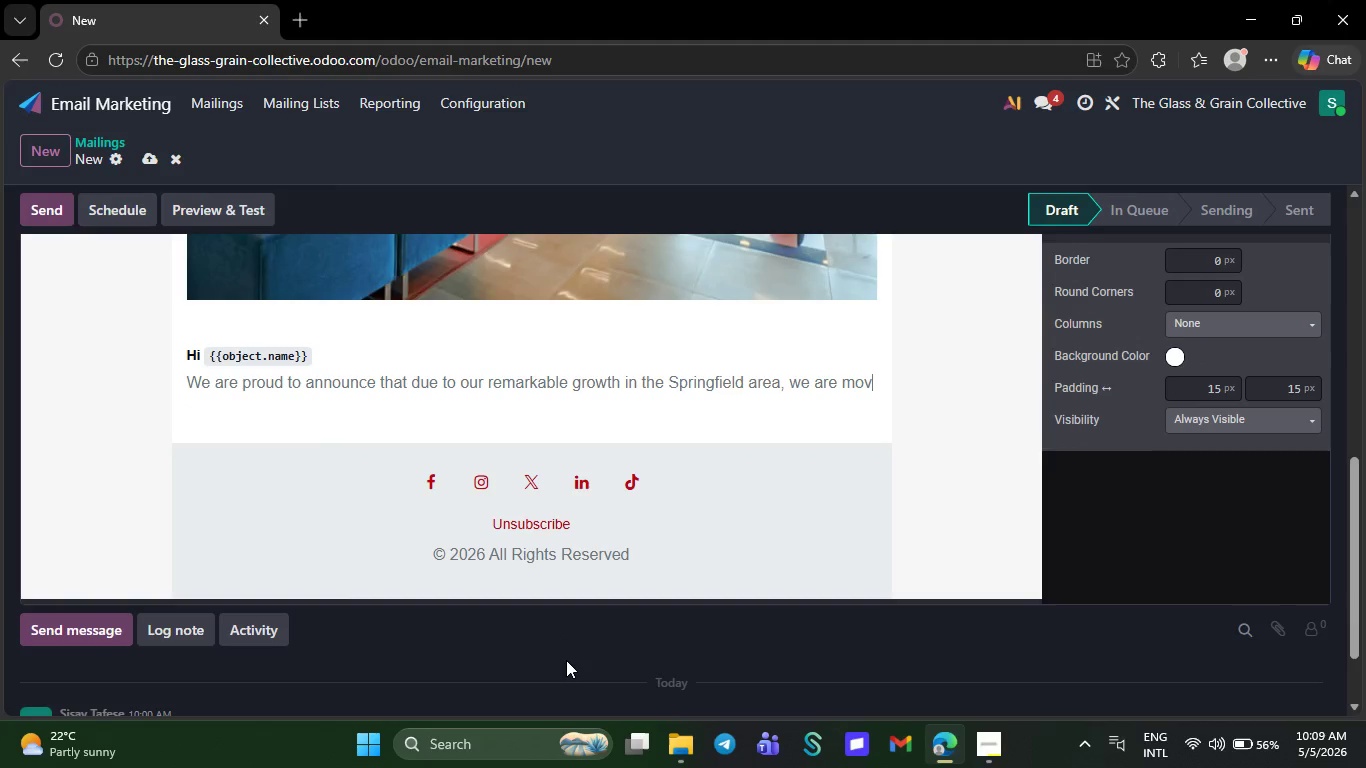 
key(Backspace)
 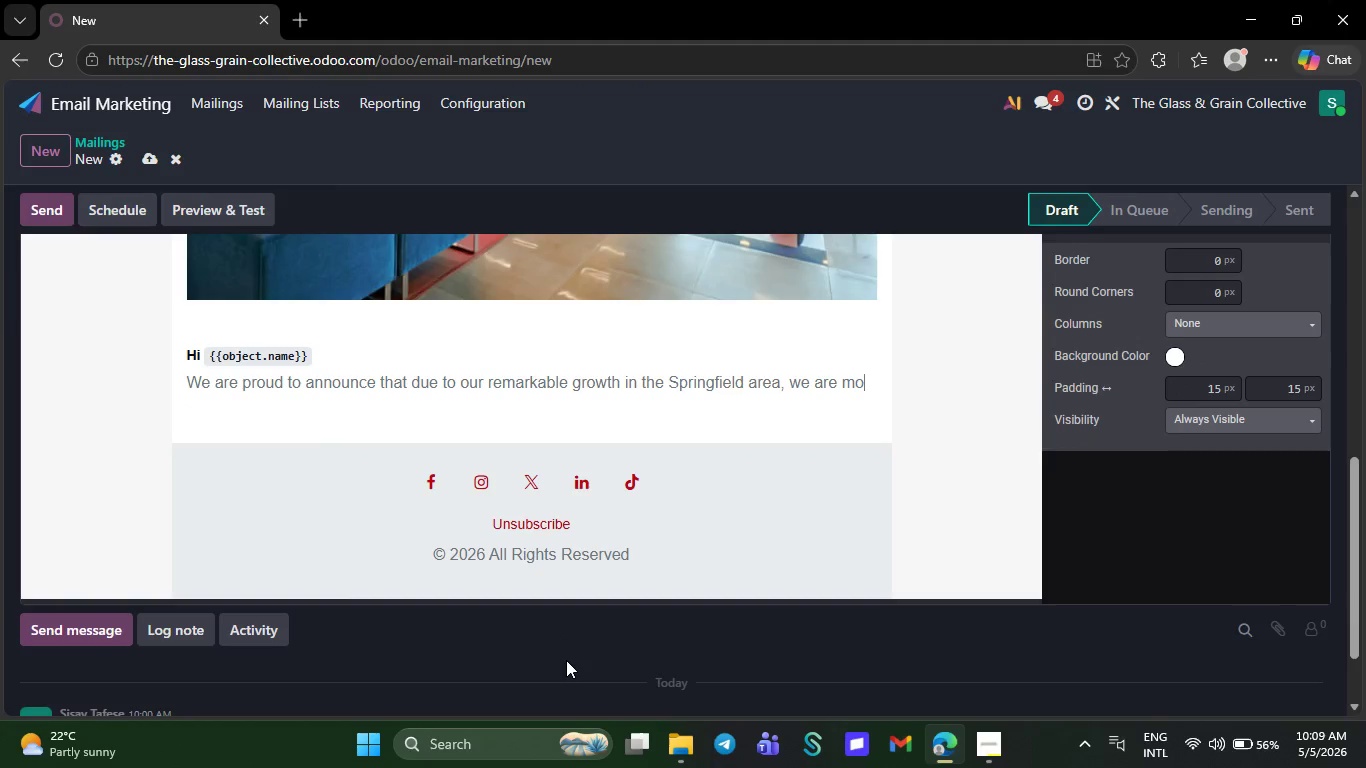 
key(Backspace)
 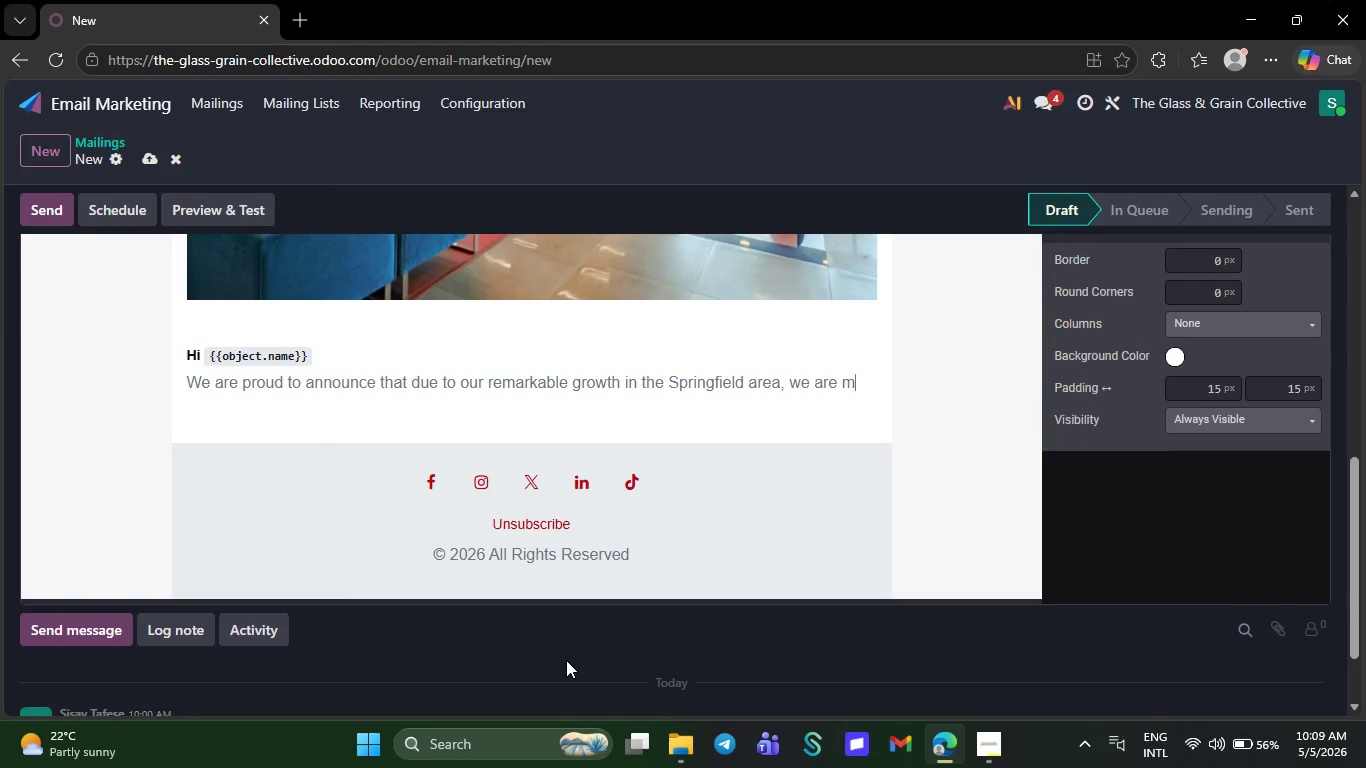 
key(Backspace)
 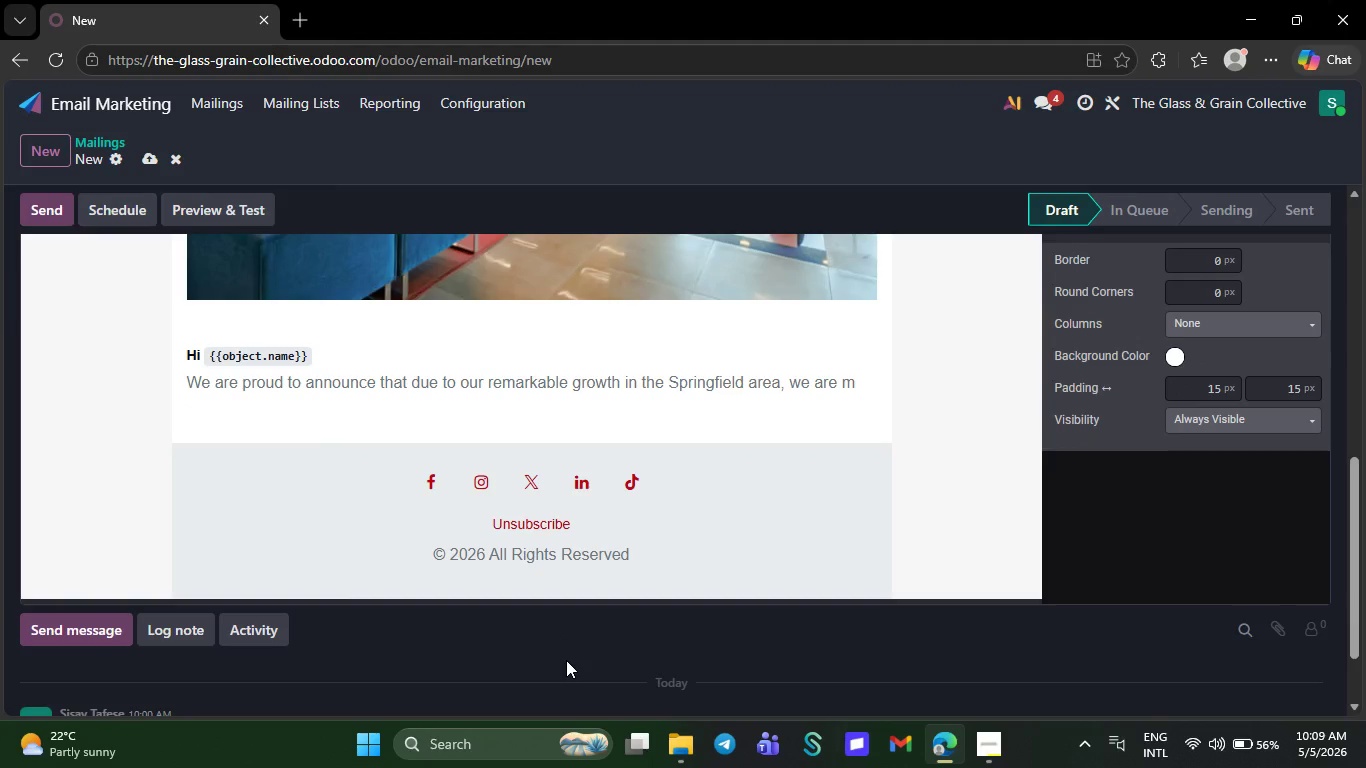 
key(Backspace)
 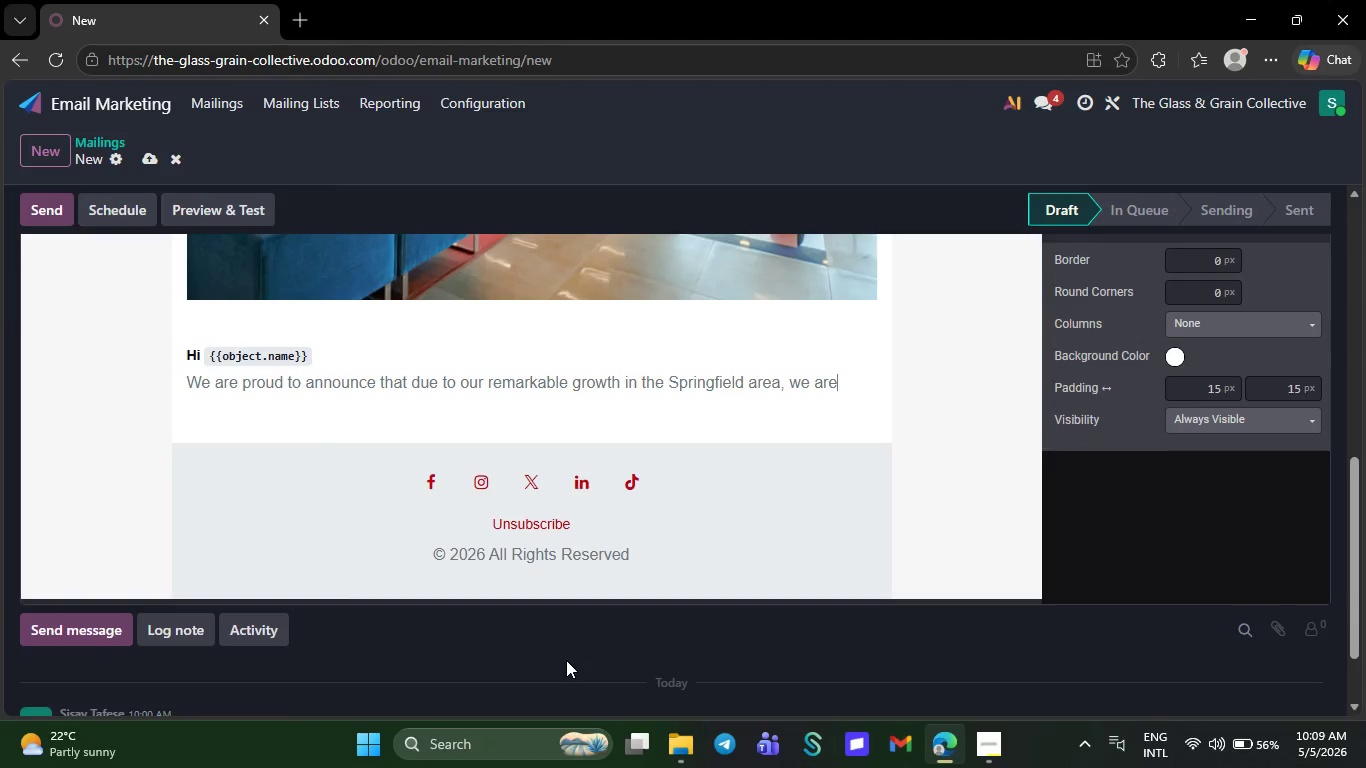 
key(Backspace)
 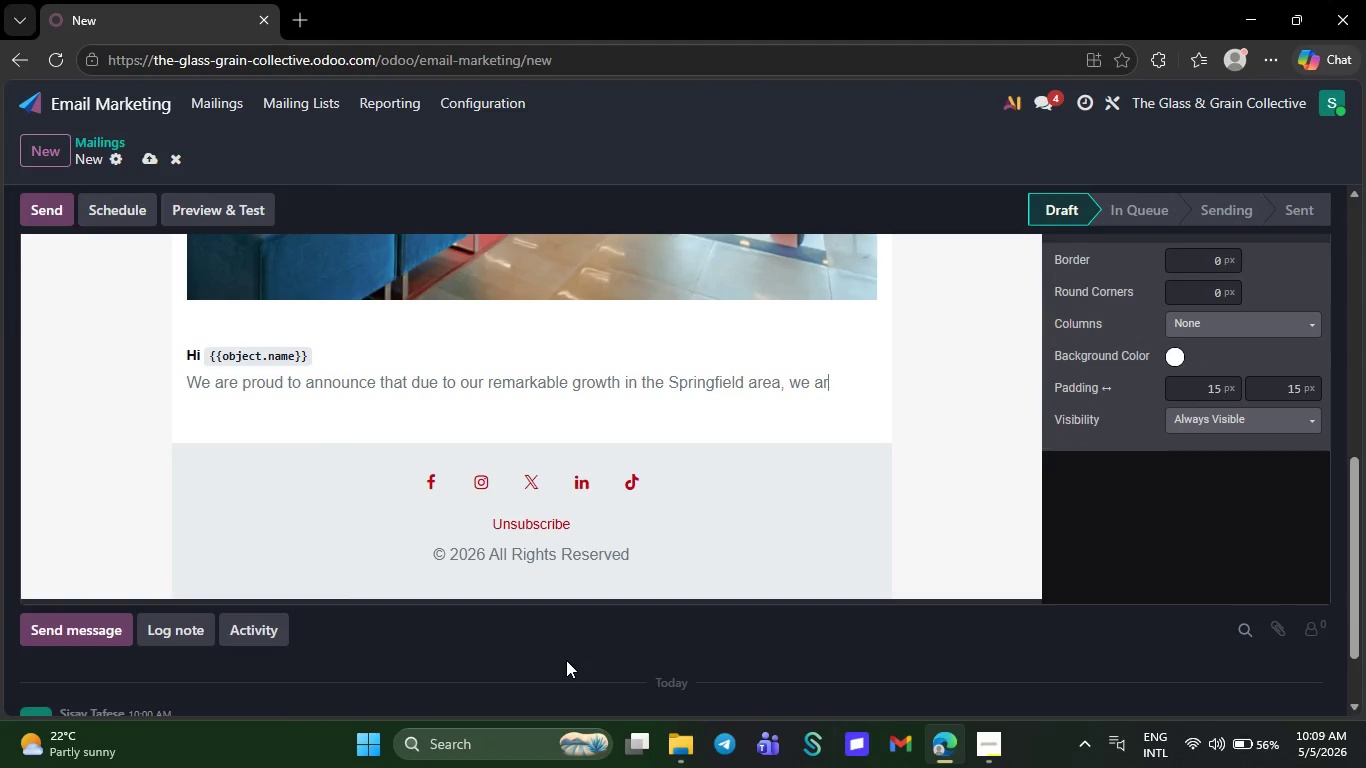 
key(Backspace)
 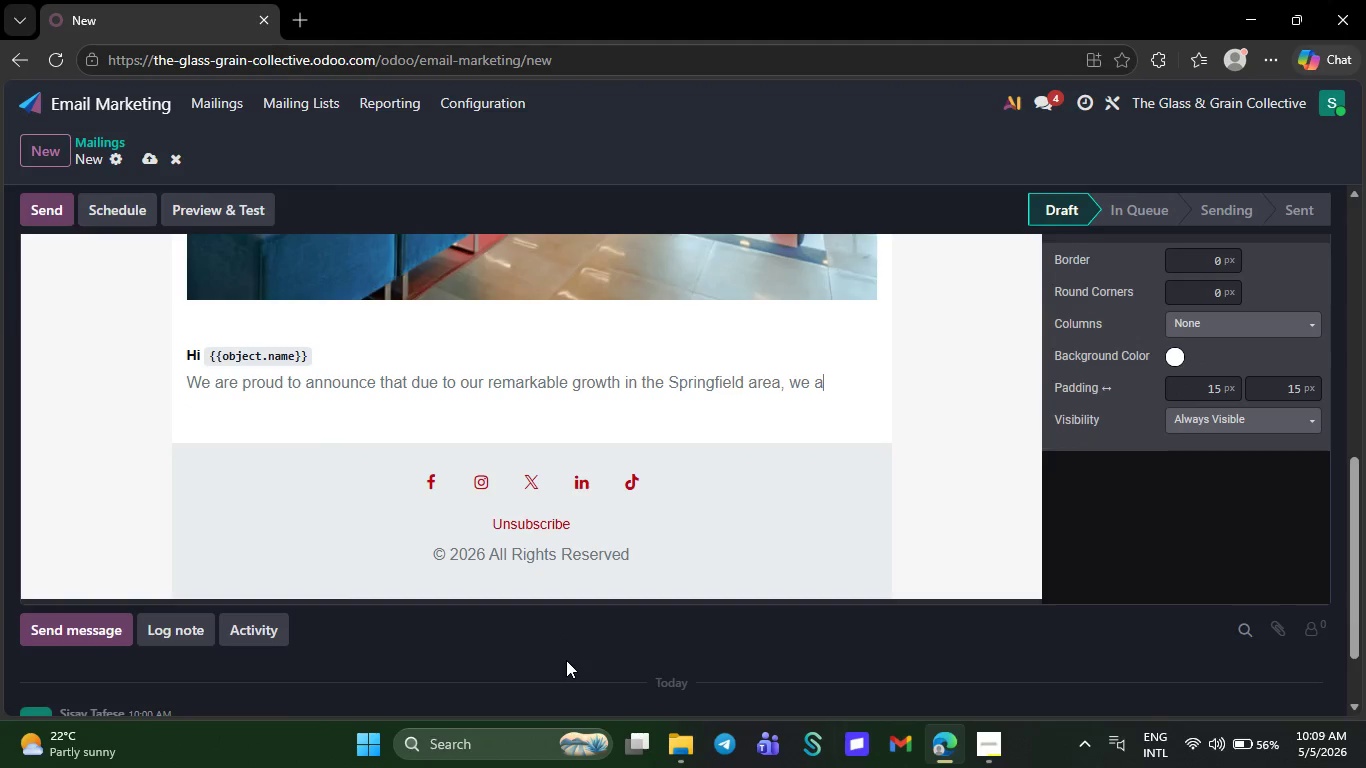 
key(Backspace)
 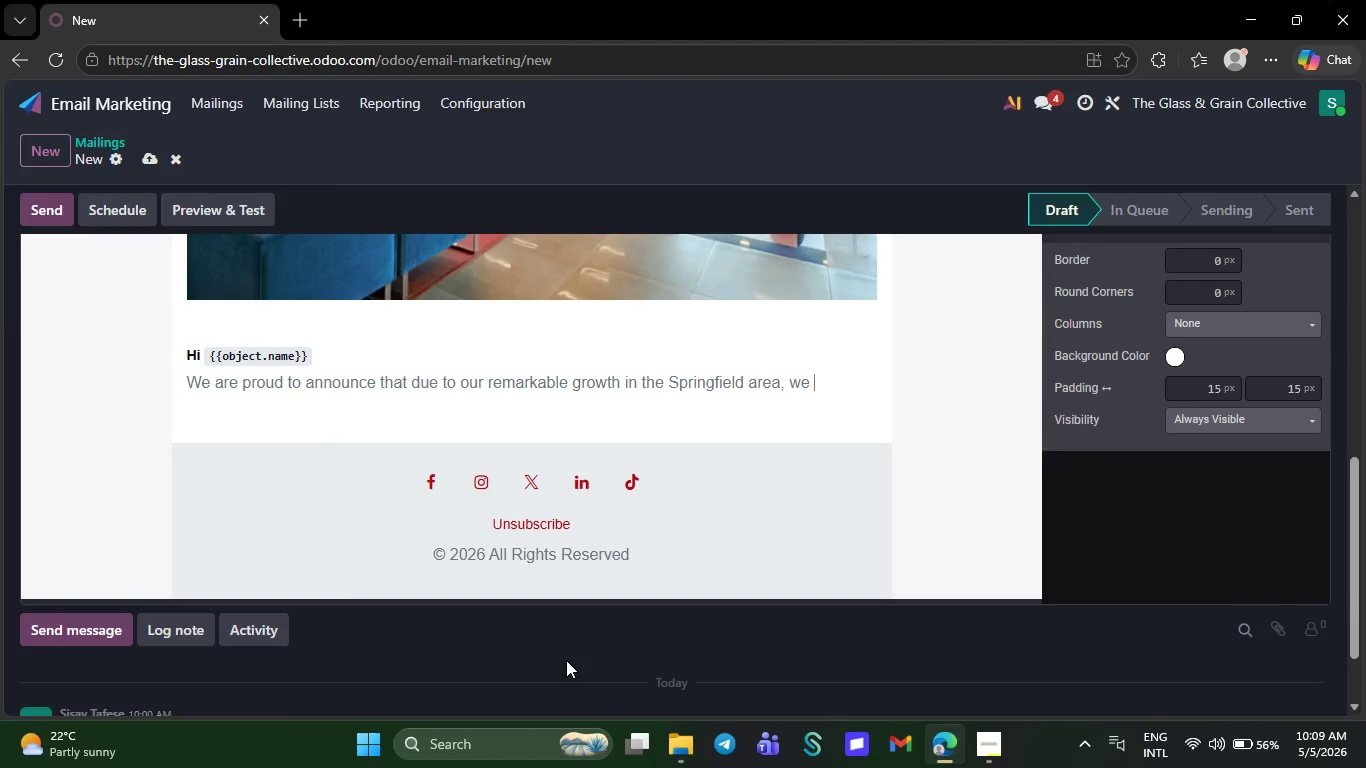 
key(Backspace)
 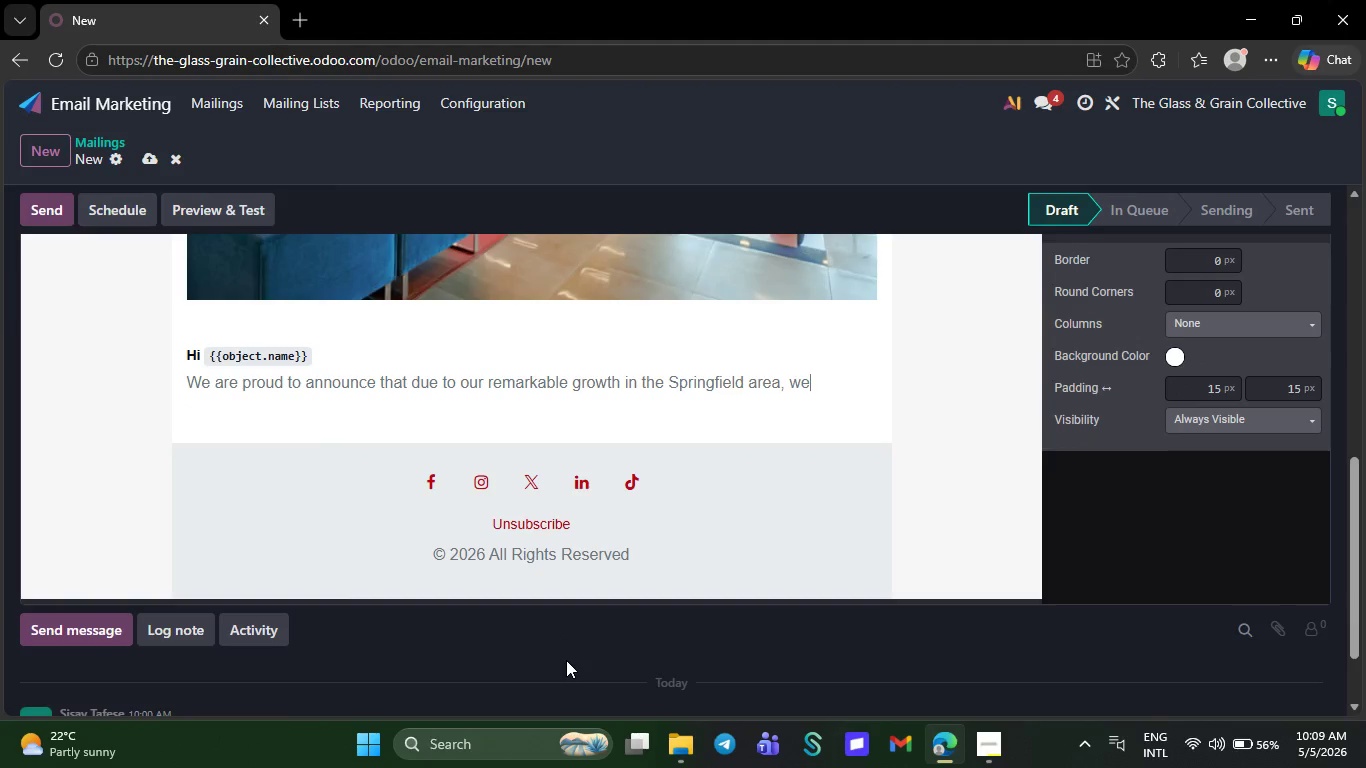 
key(Backspace)
 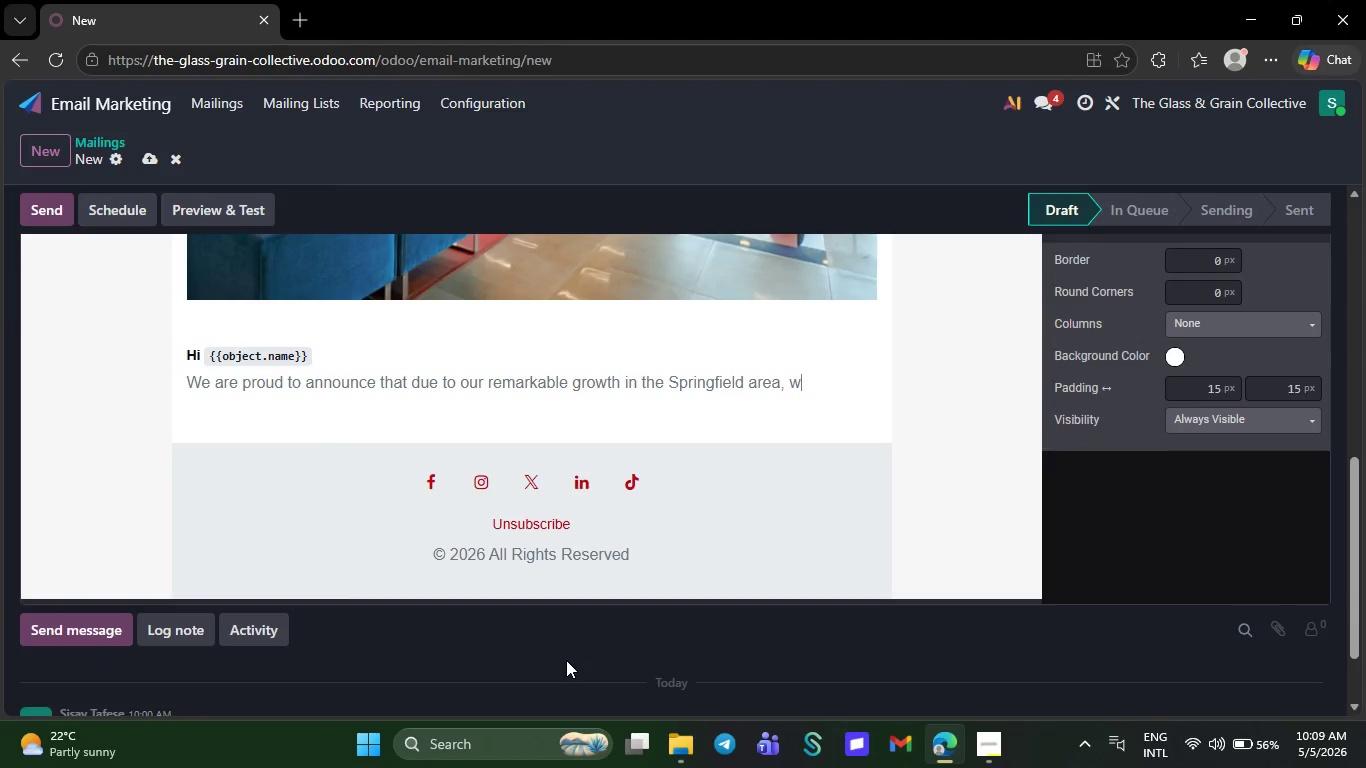 
key(Backspace)
 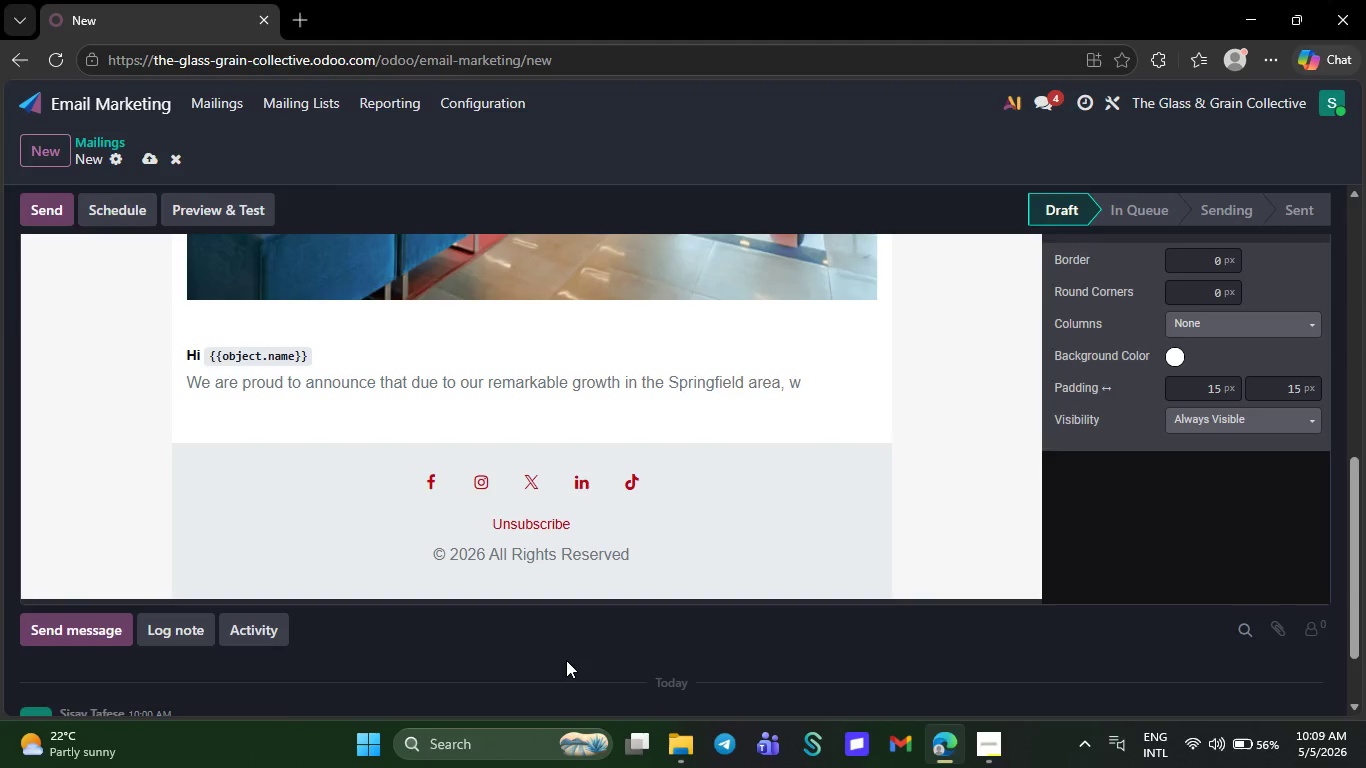 
wait(24.34)
 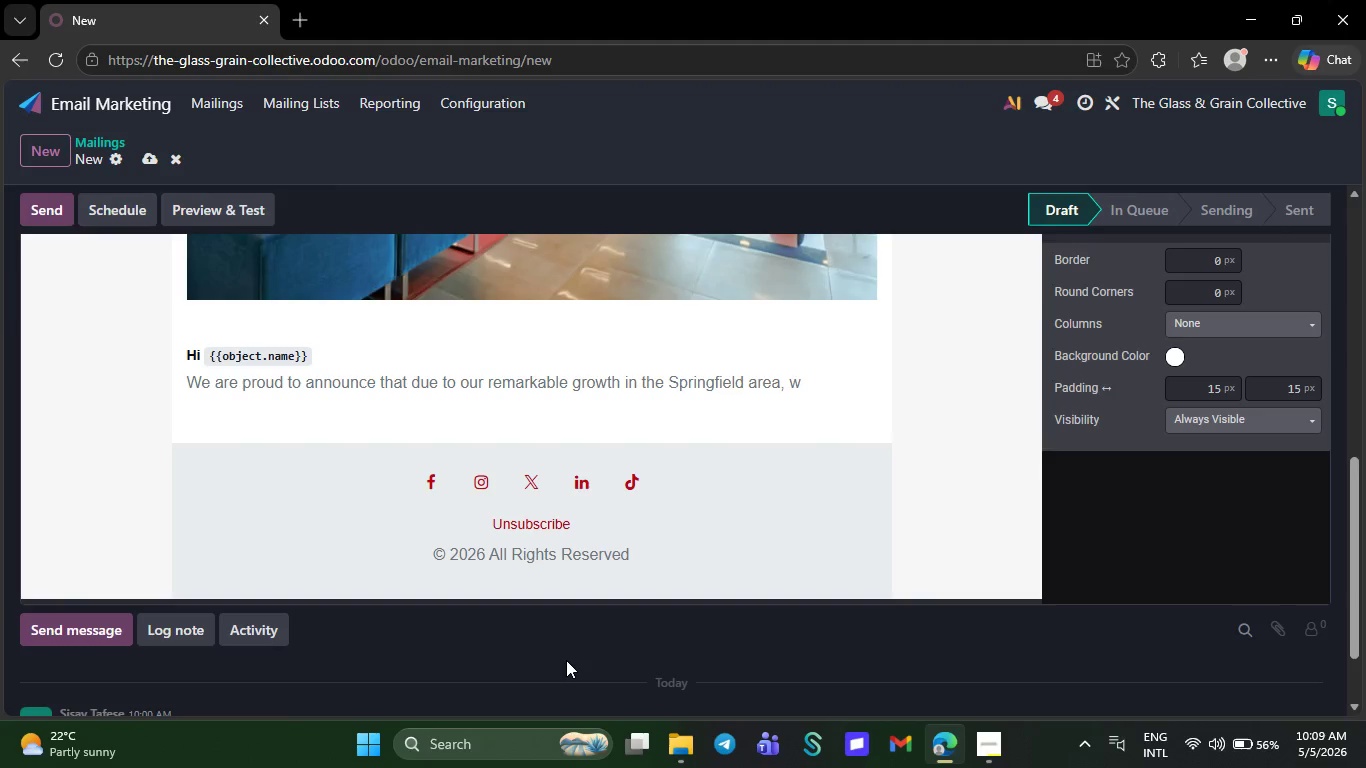 
key(Backspace)
 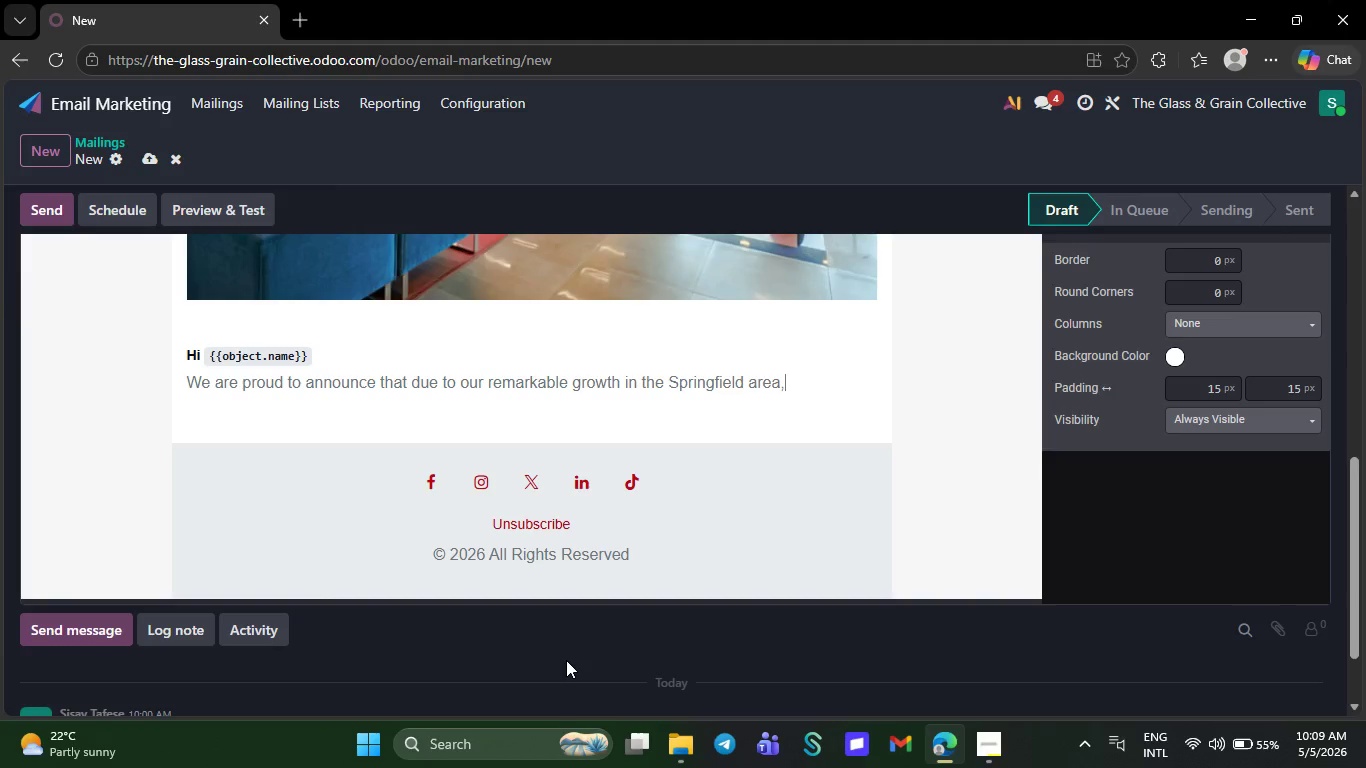 
key(Backspace)
 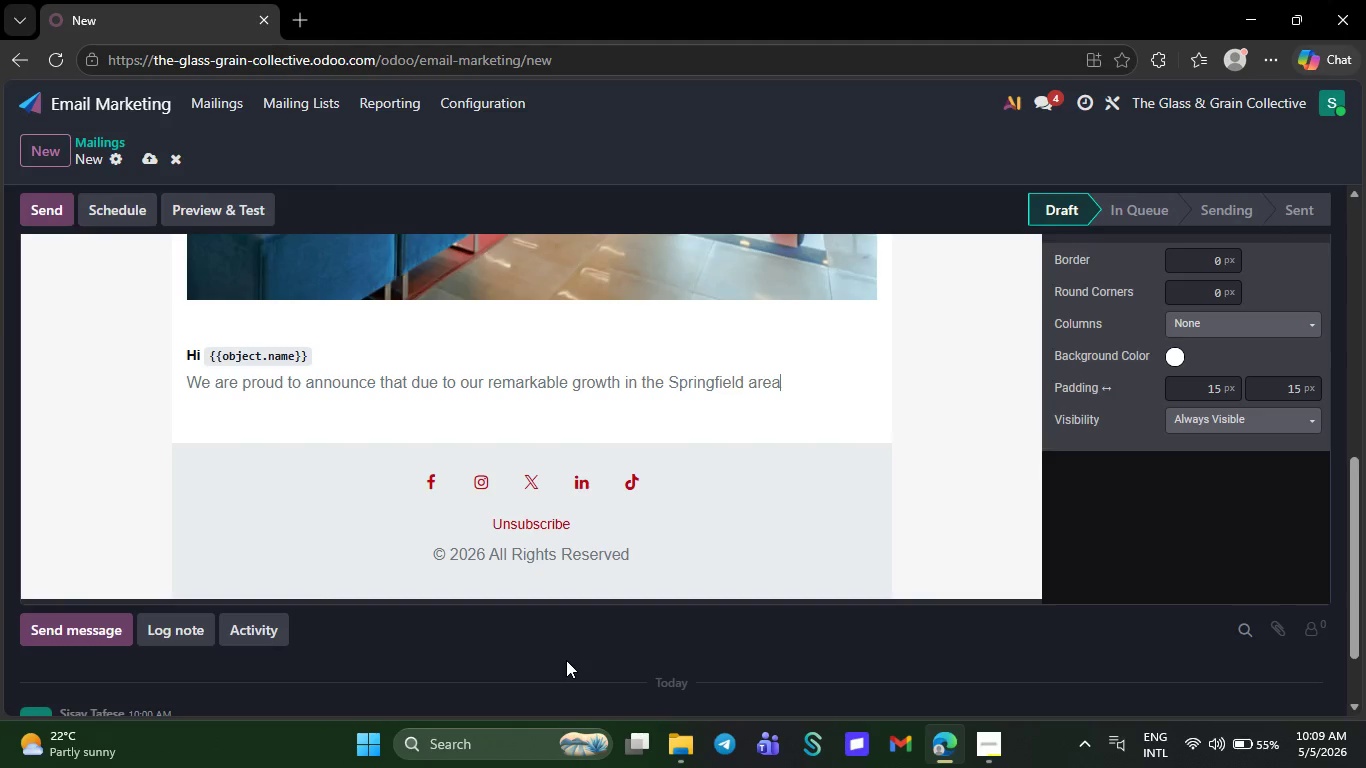 
key(Backspace)
 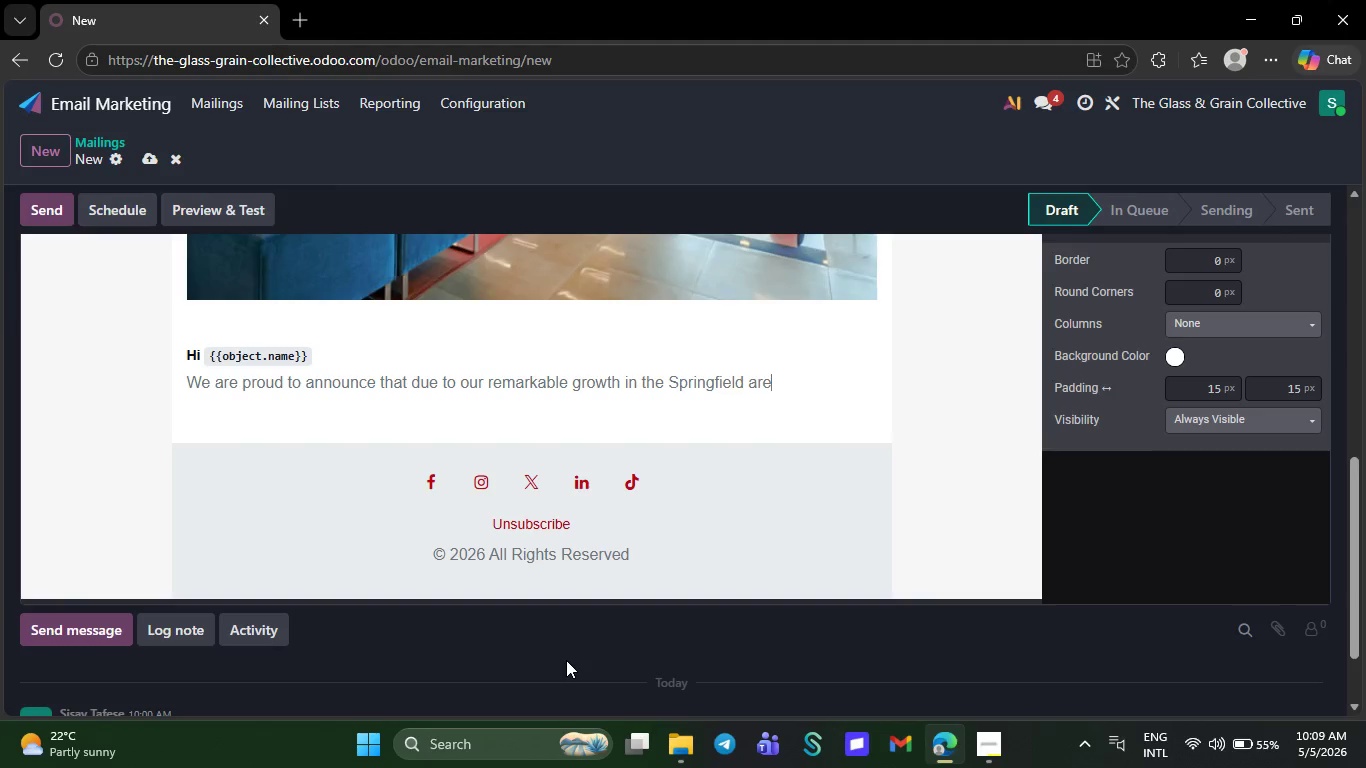 
key(Backspace)
 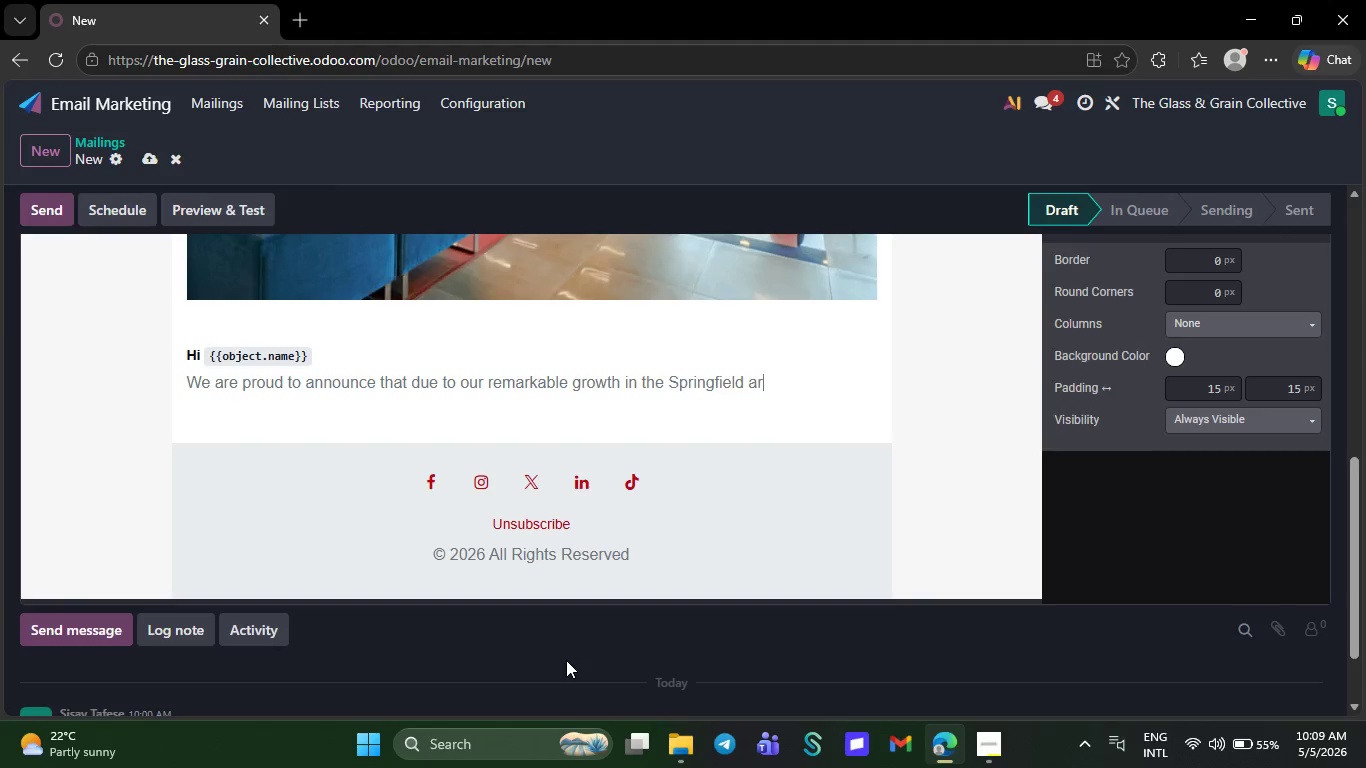 
key(Backspace)
 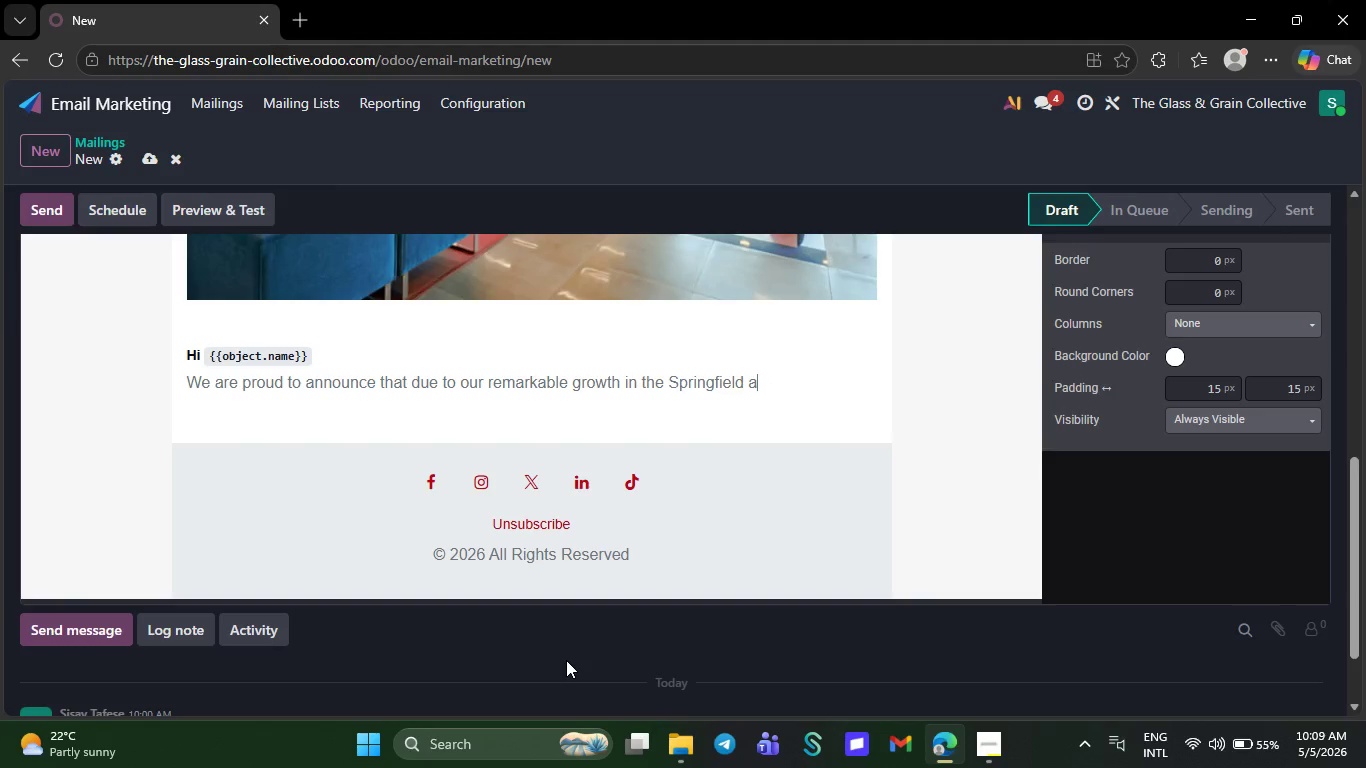 
key(Backspace)
 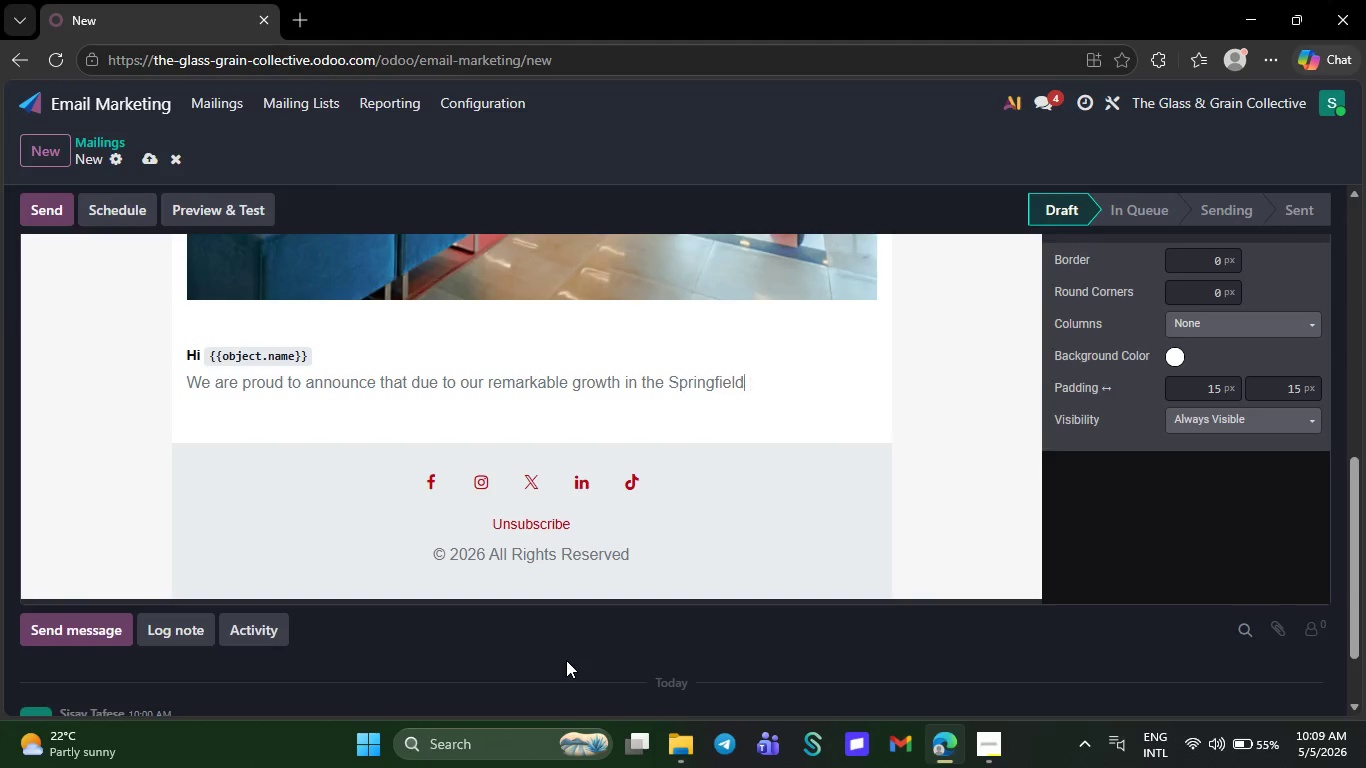 
key(Backspace)
 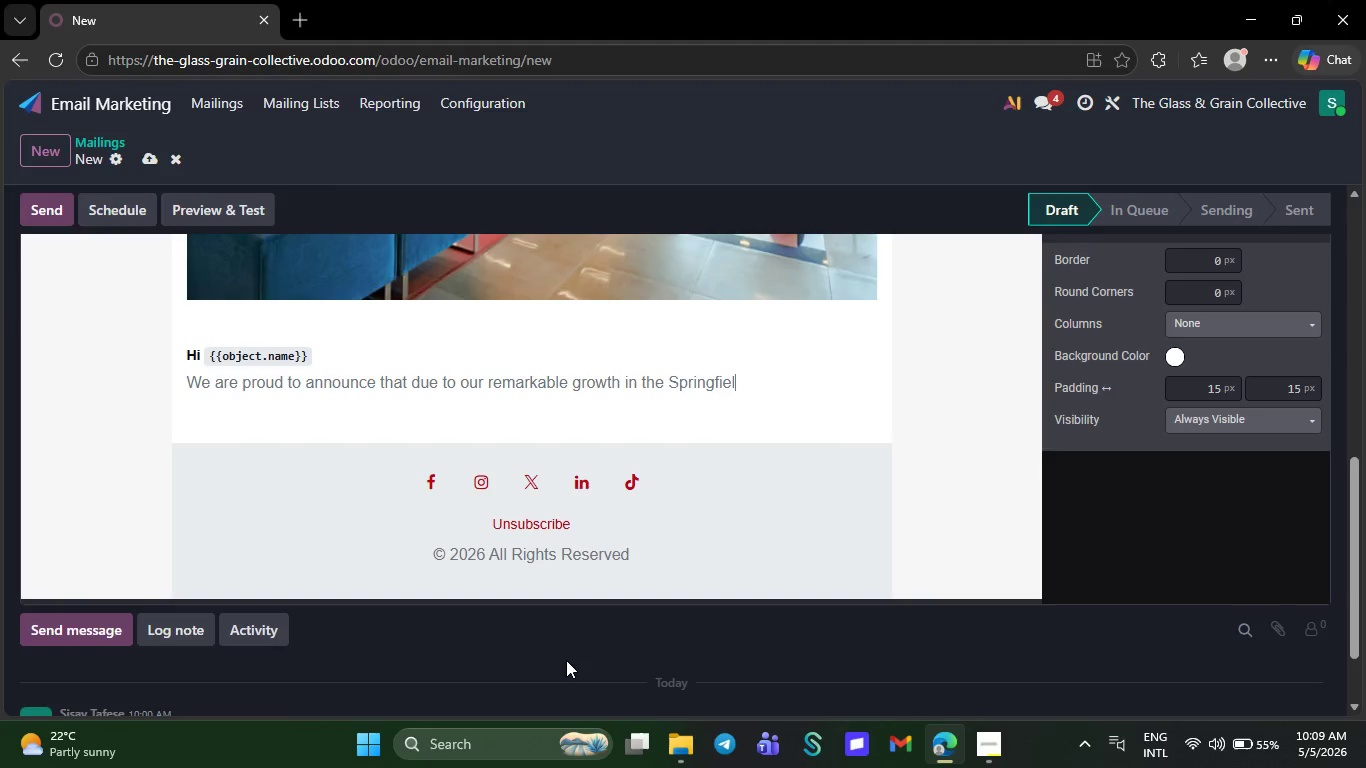 
key(Backspace)
 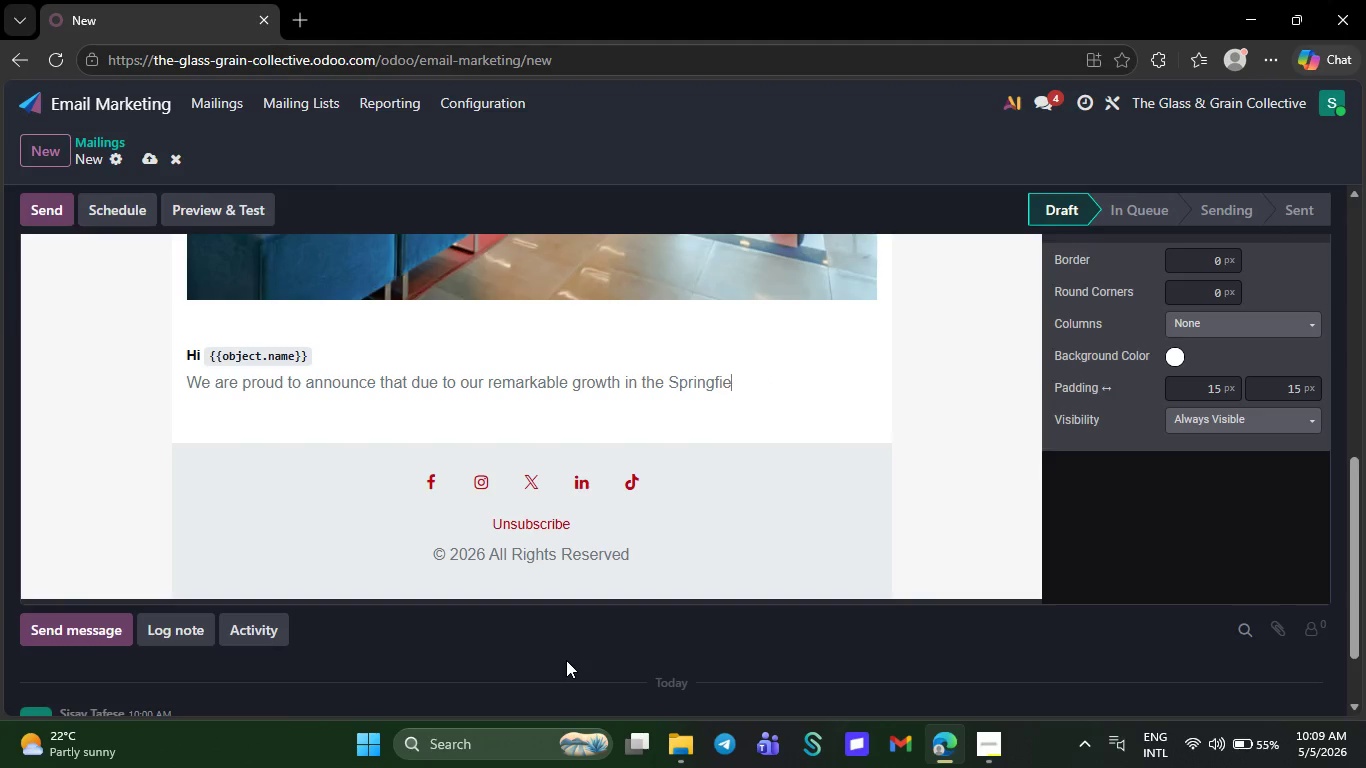 
key(Backspace)
 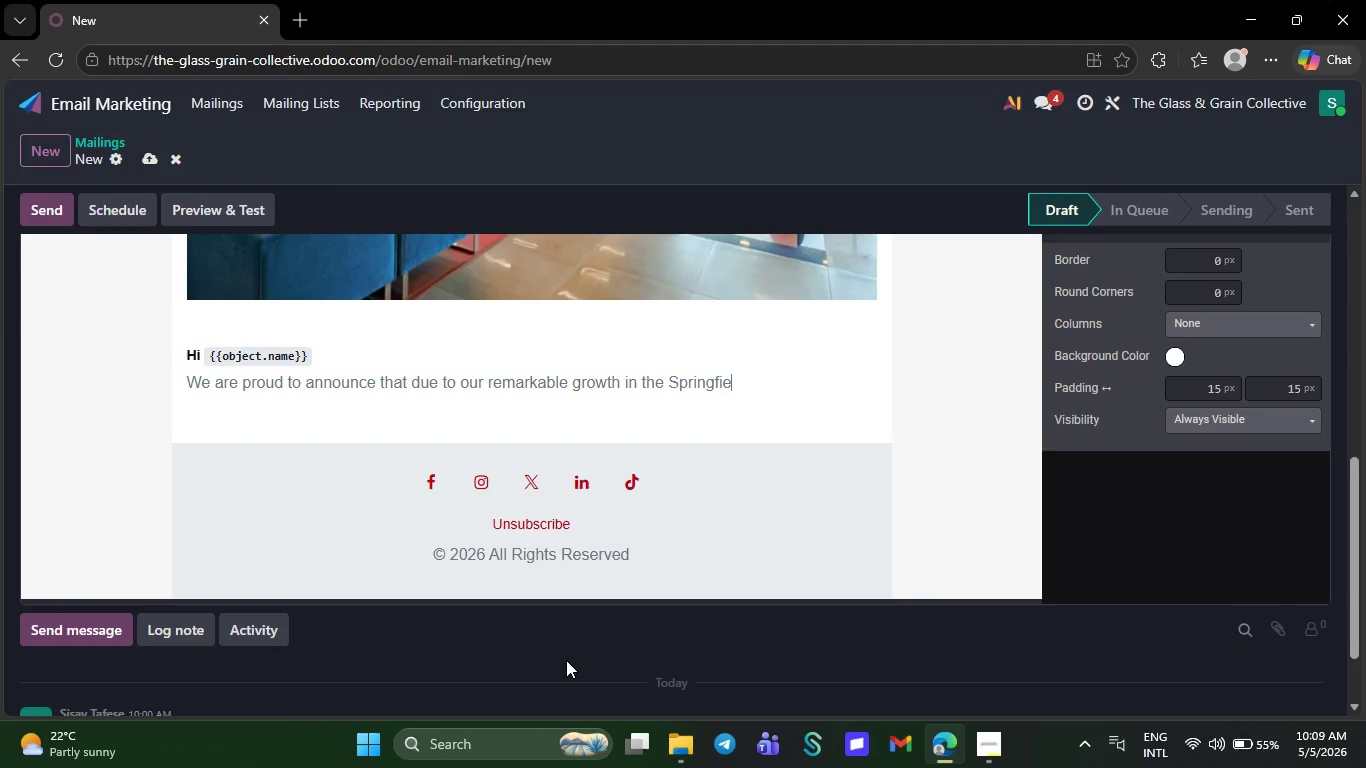 
key(Backspace)
 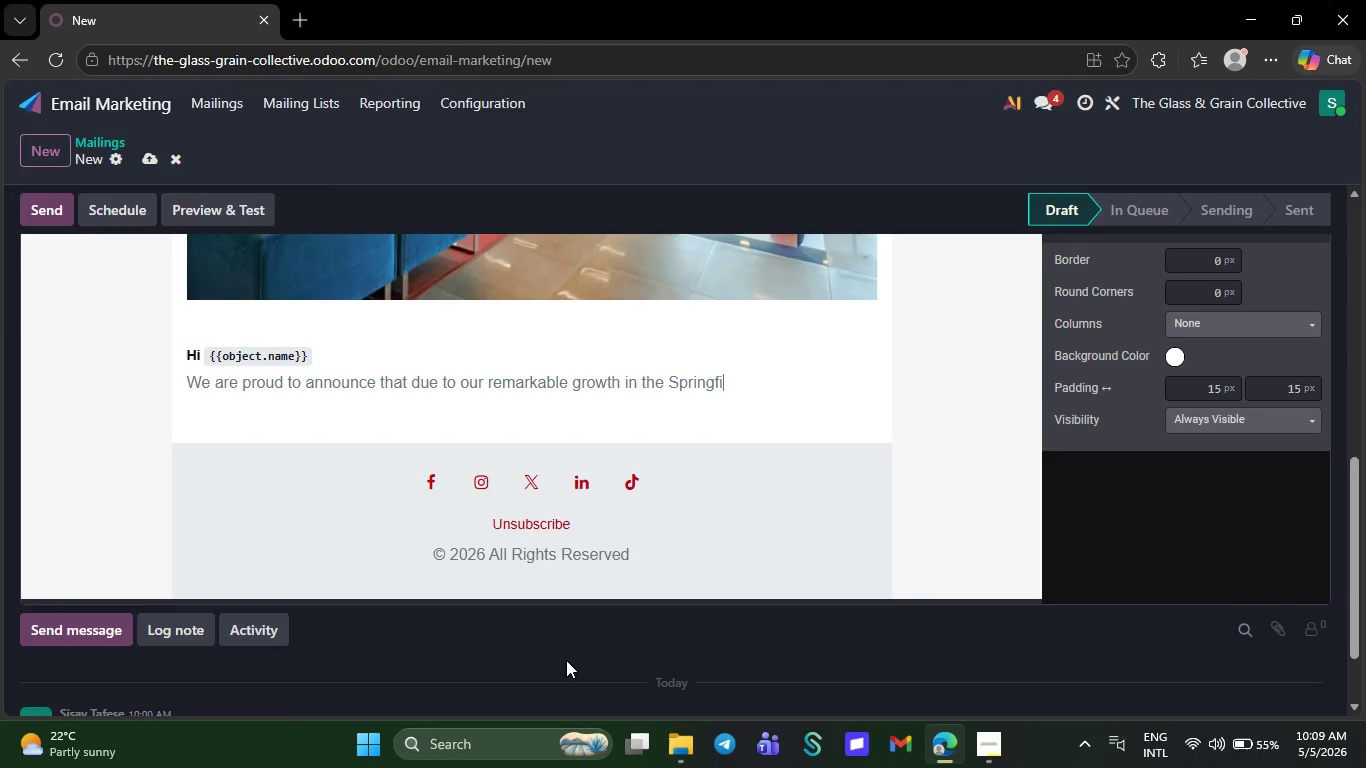 
key(Backspace)
 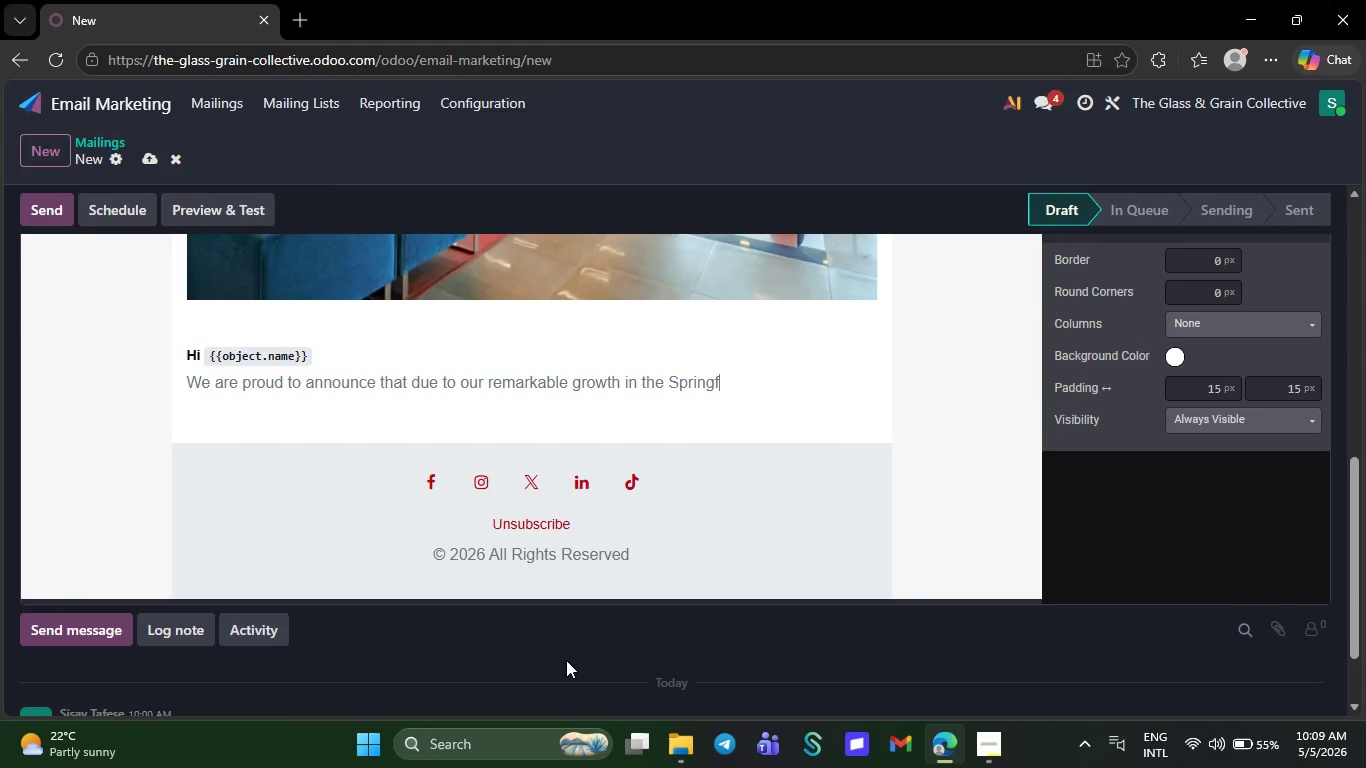 
key(Backspace)
 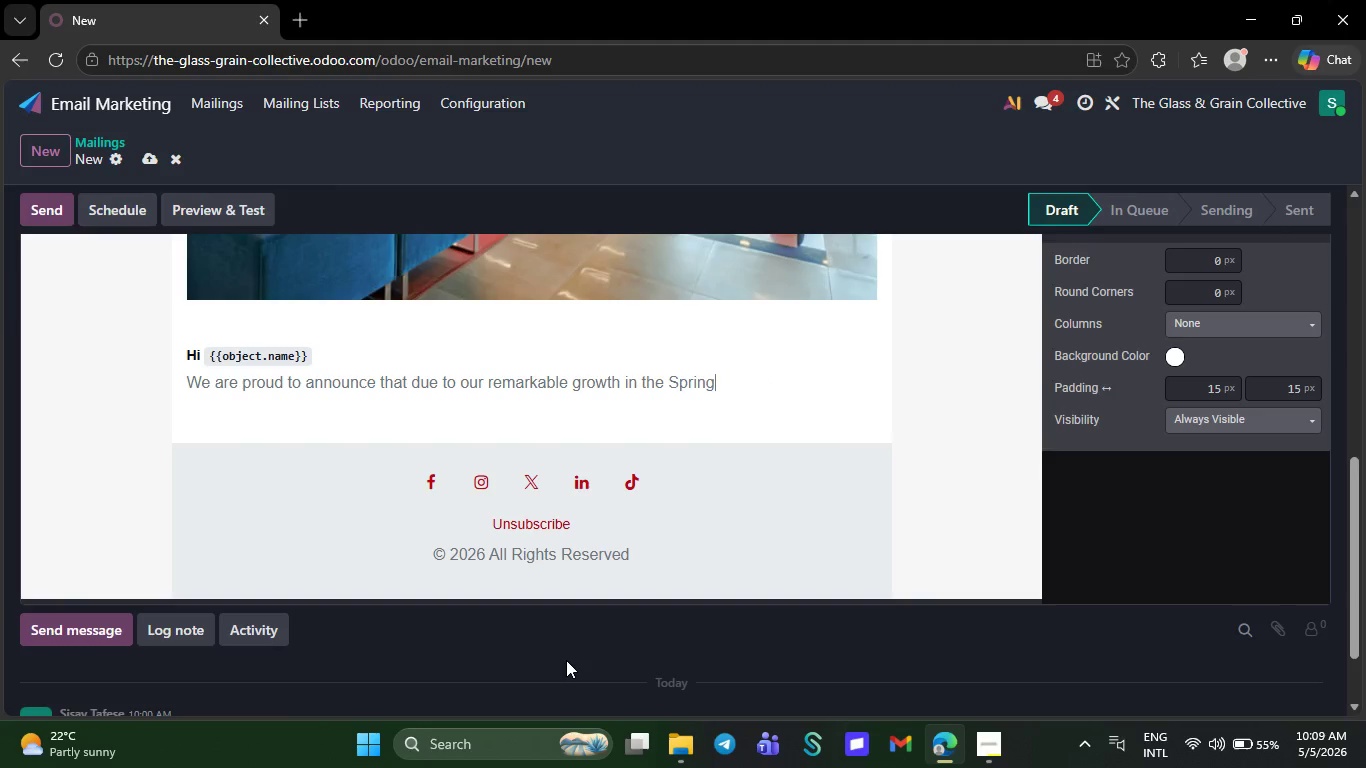 
key(Backspace)
 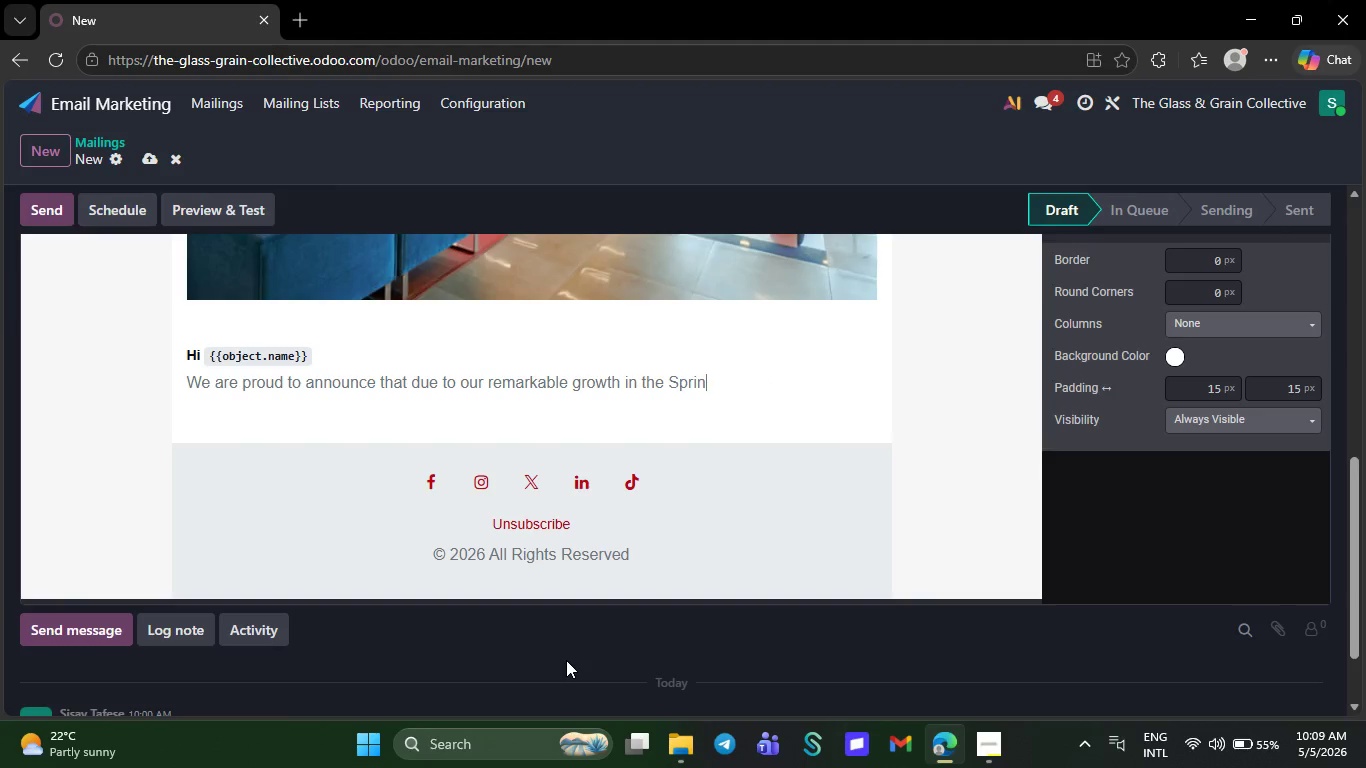 
key(Backspace)
 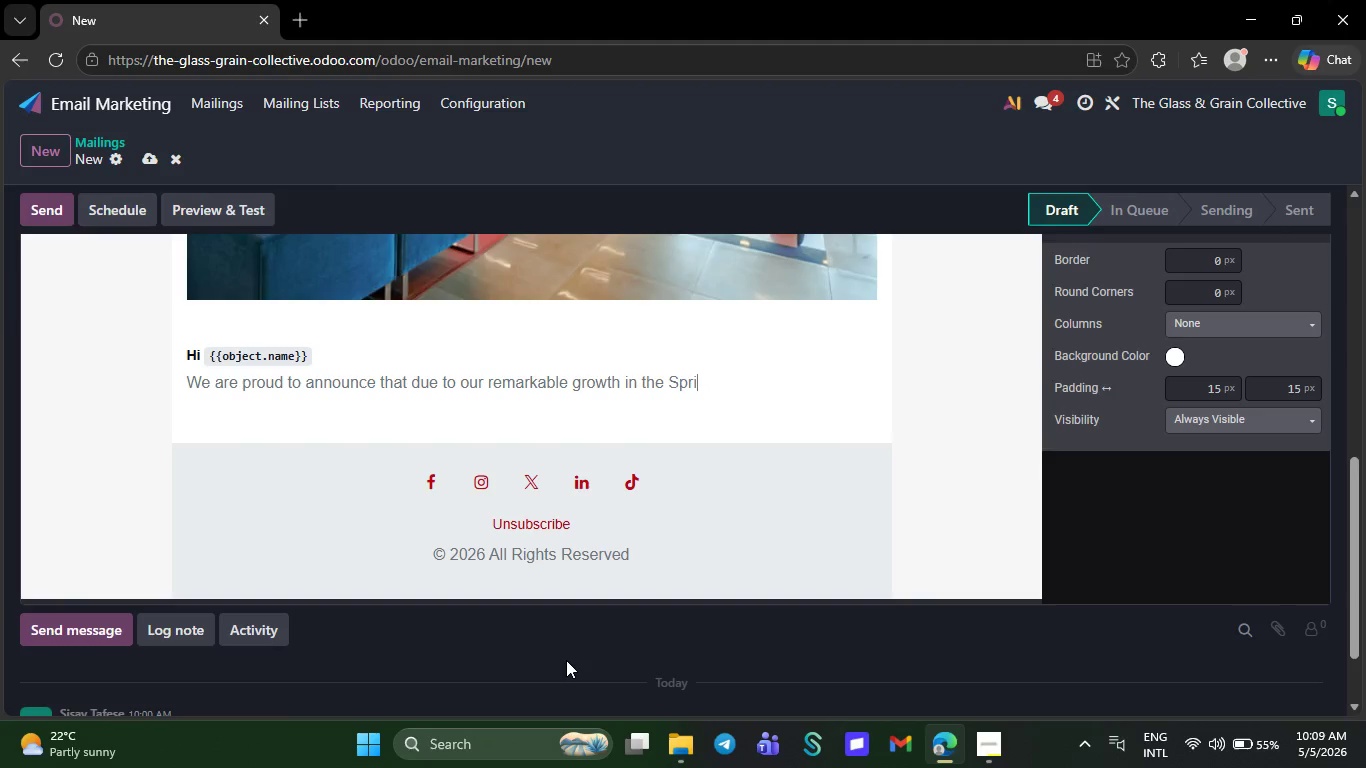 
key(Backspace)
 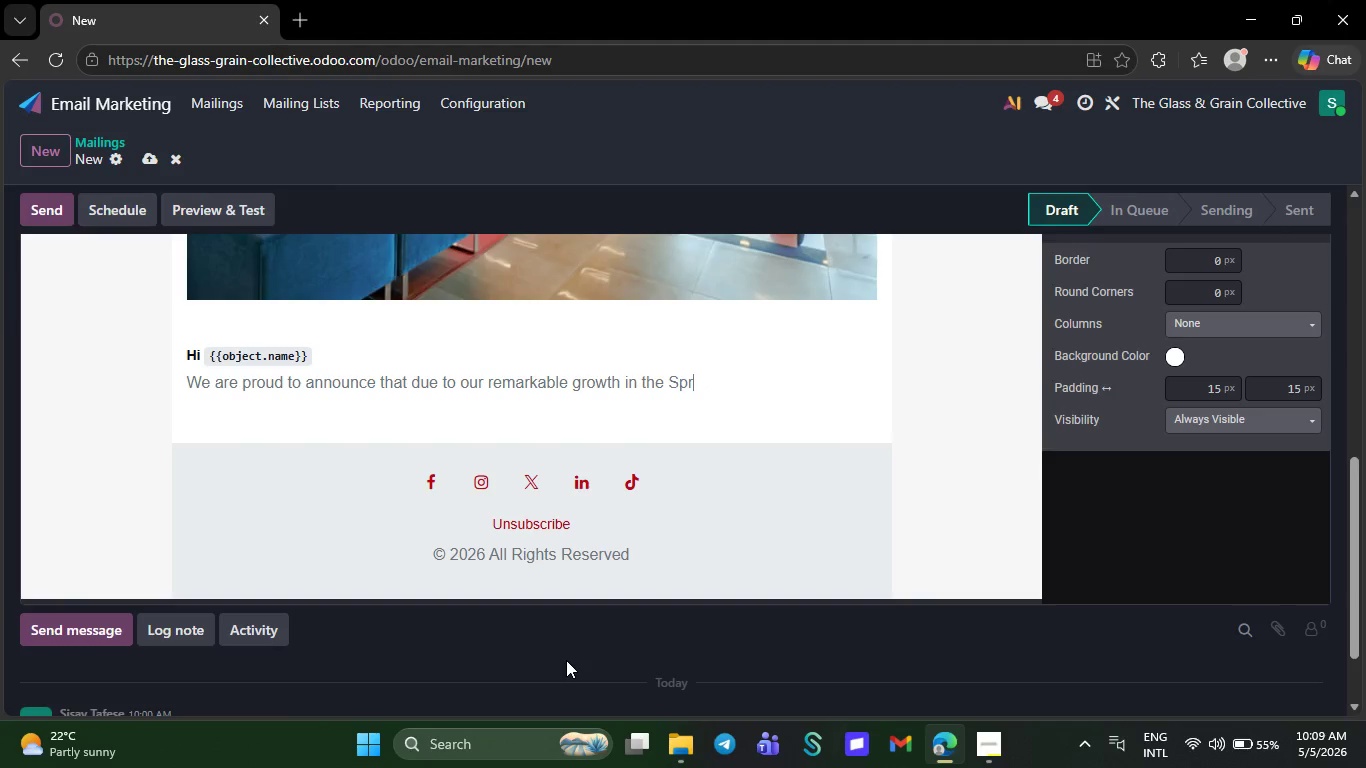 
key(Backspace)
 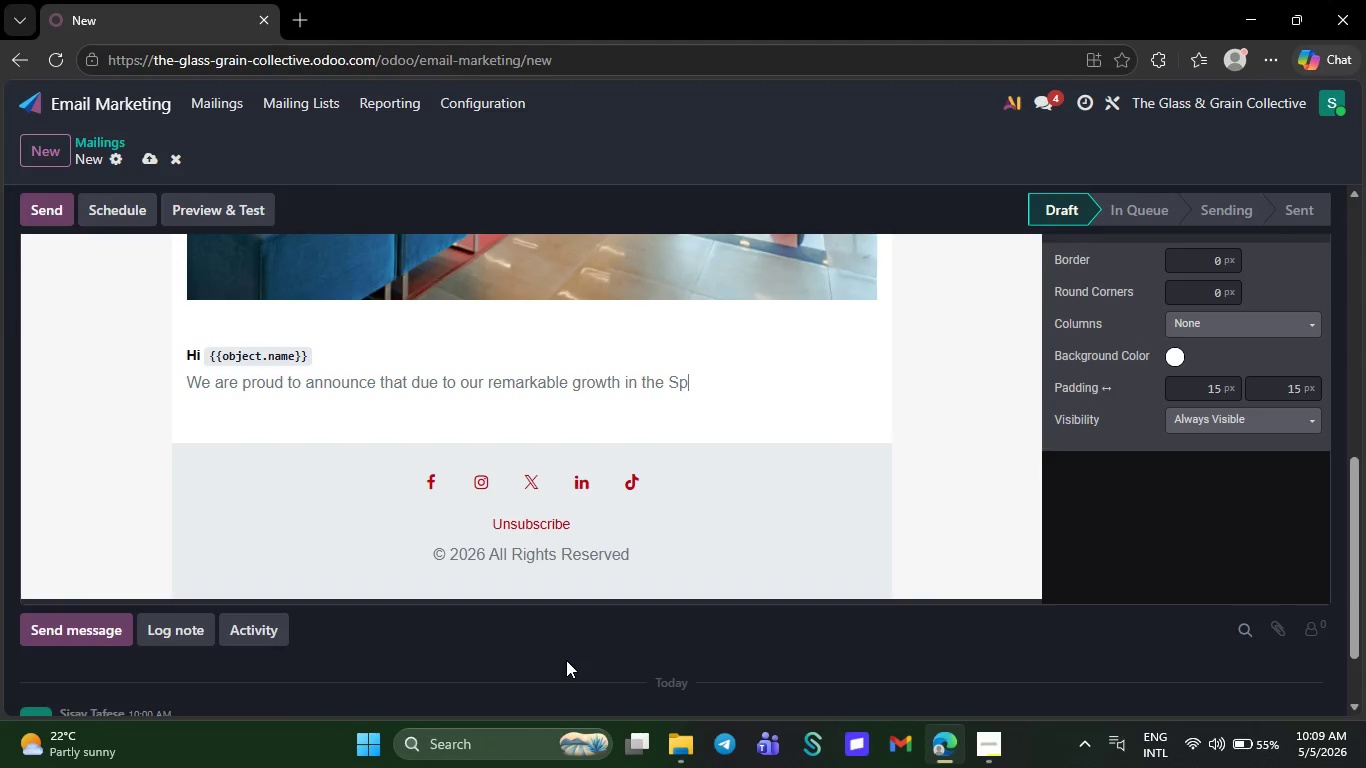 
key(Backspace)
 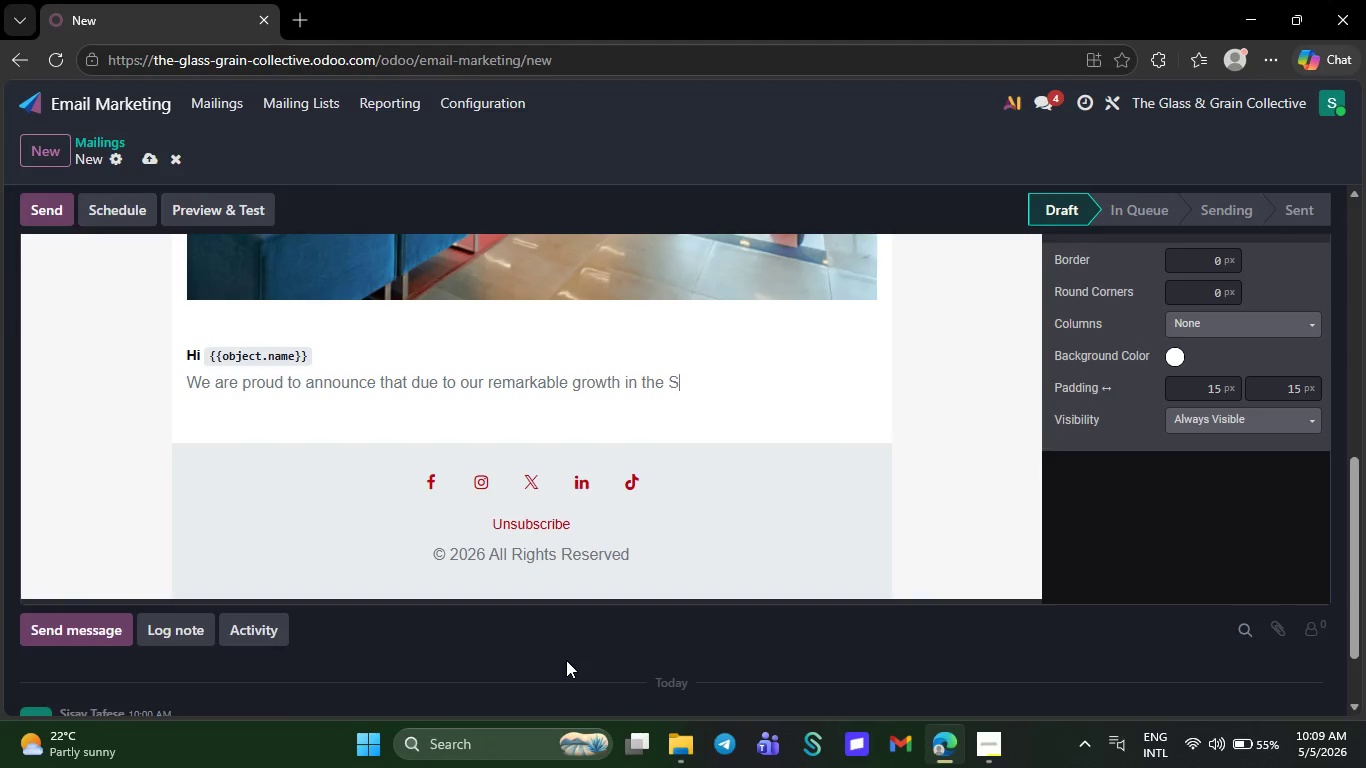 
key(Backspace)
 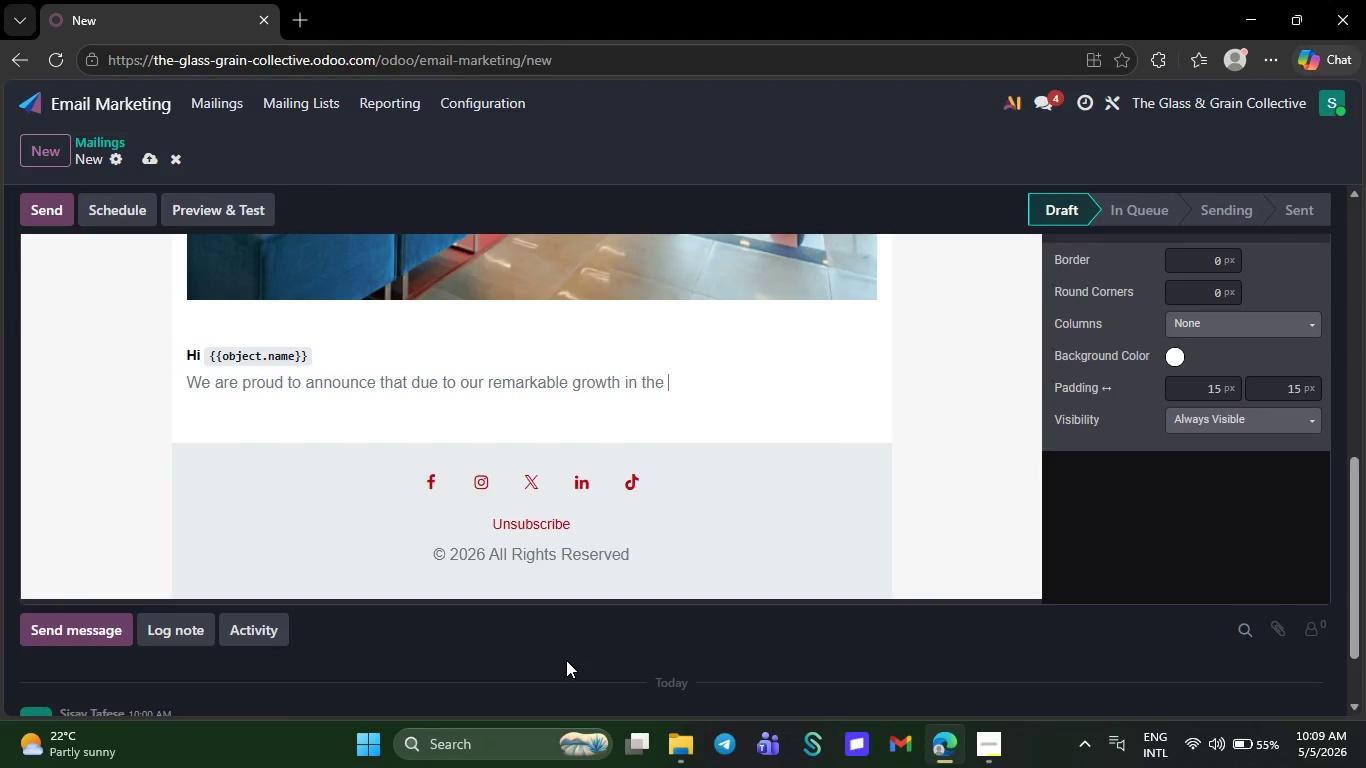 
key(Backspace)
 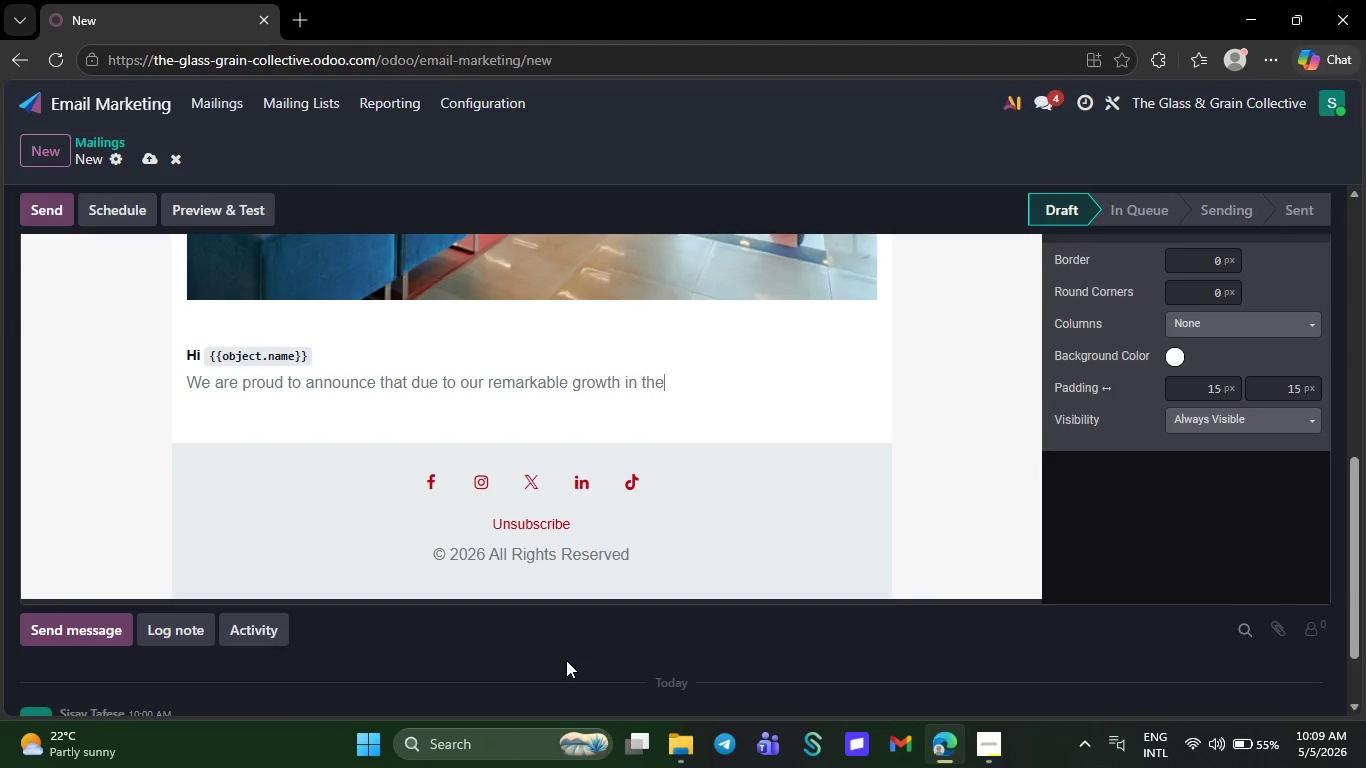 
key(Backspace)
 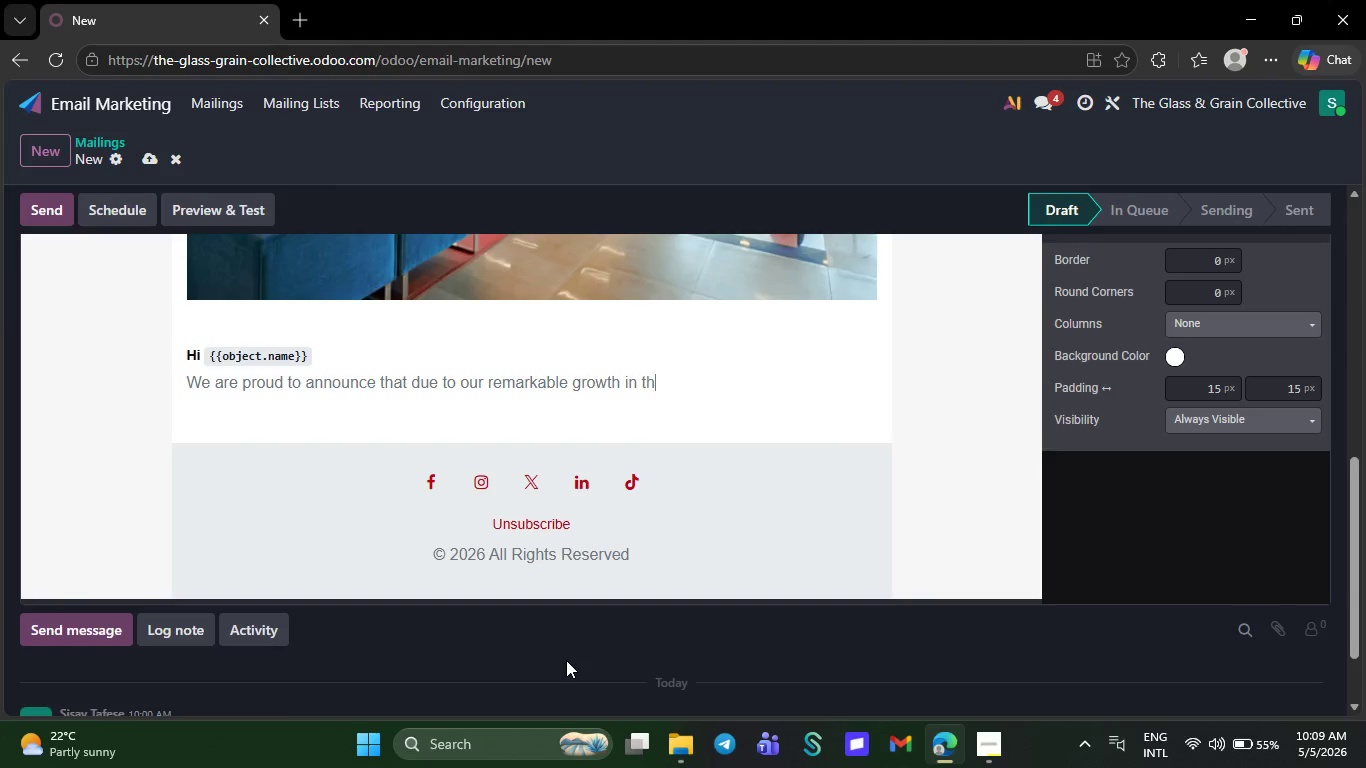 
key(Backspace)
 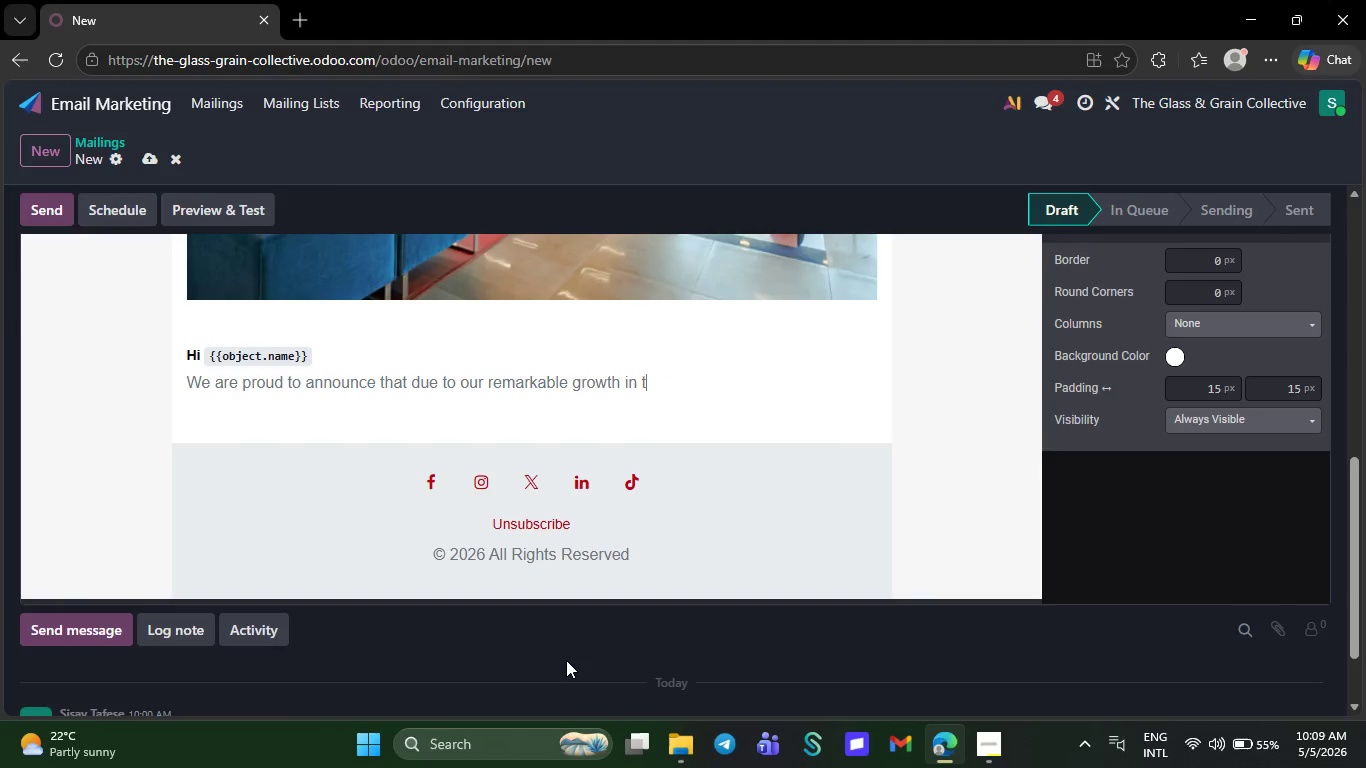 
key(Backspace)
 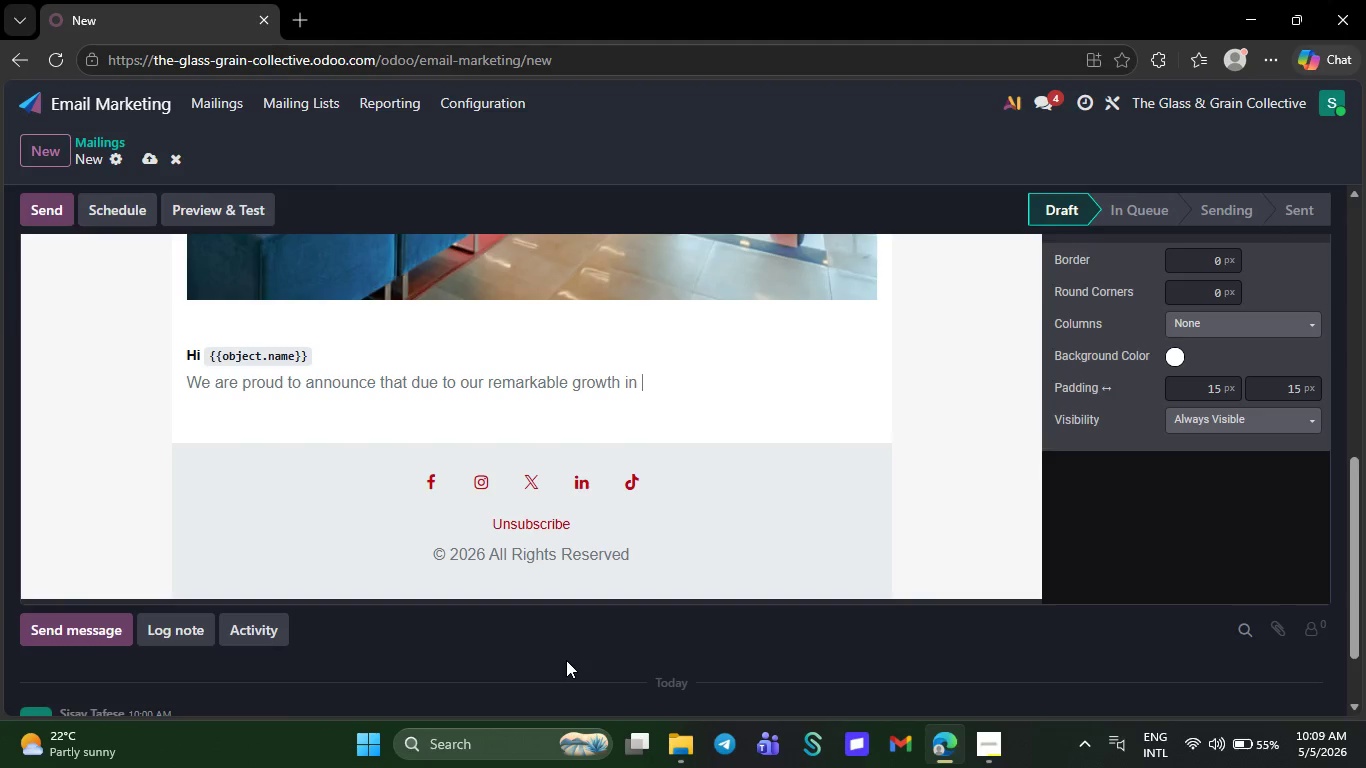 
key(Backspace)
 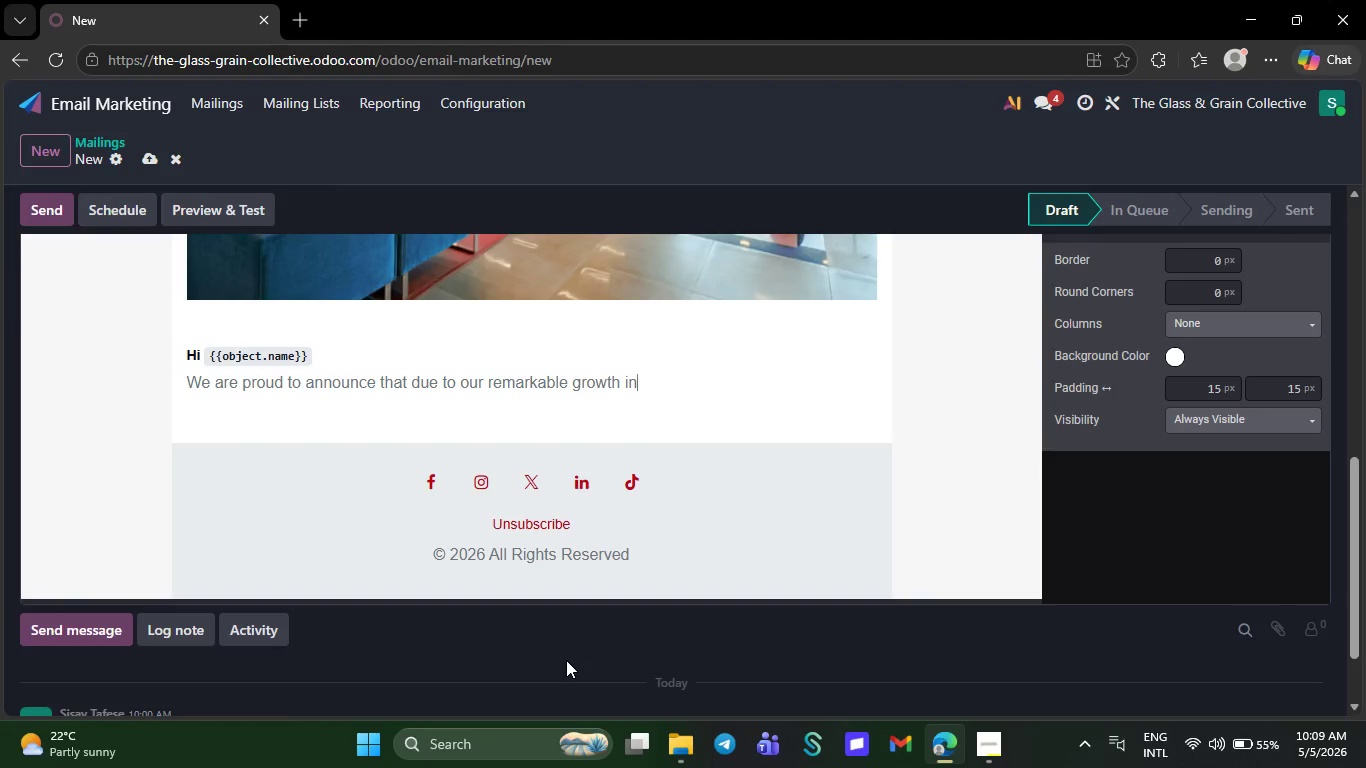 
key(Backspace)
 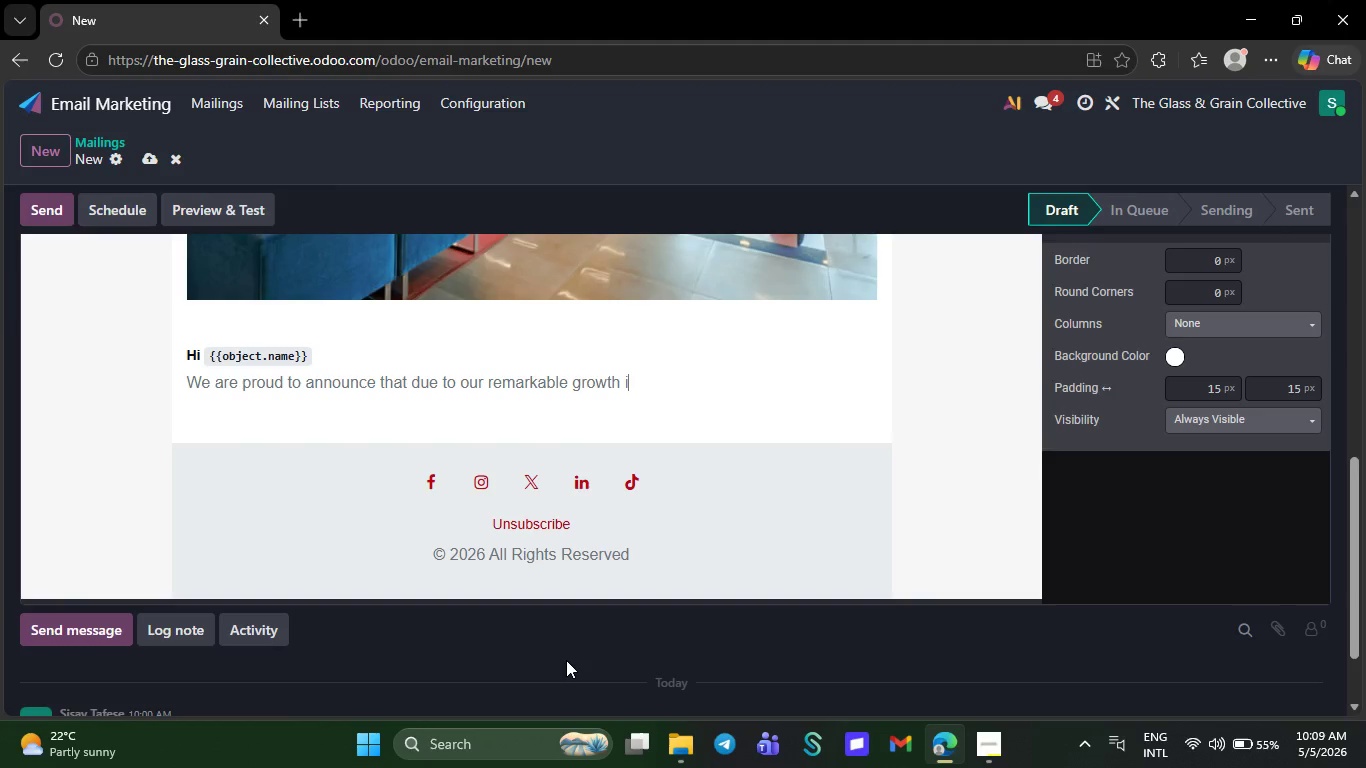 
key(Backspace)
 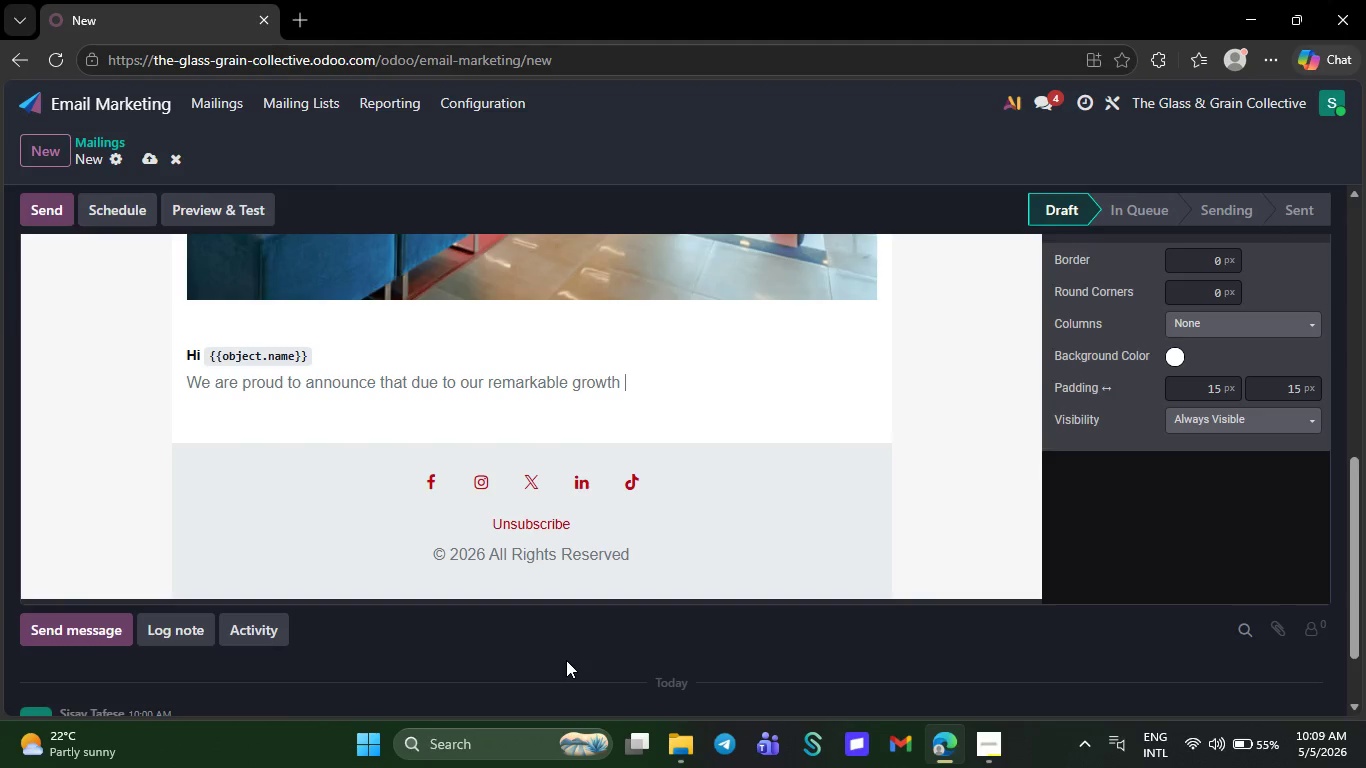 
key(Backspace)
 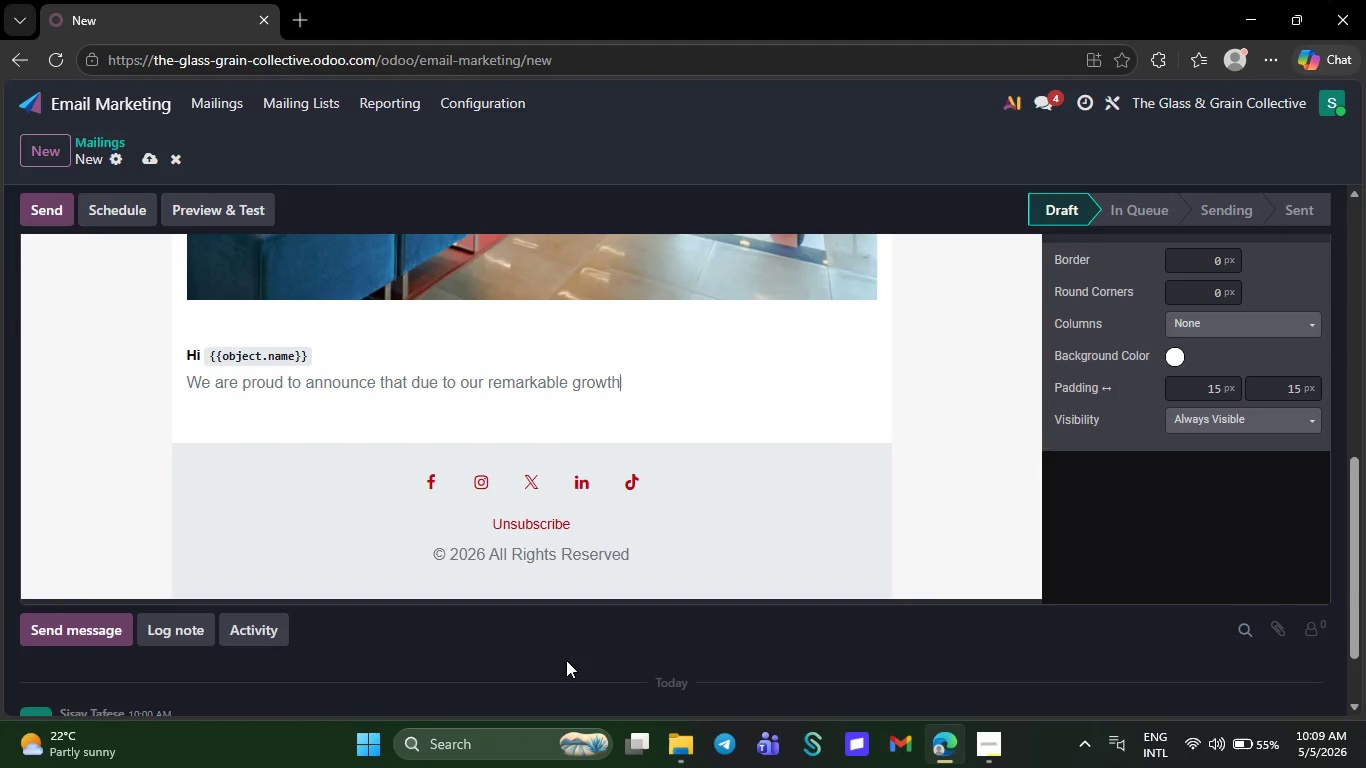 
key(Backspace)
 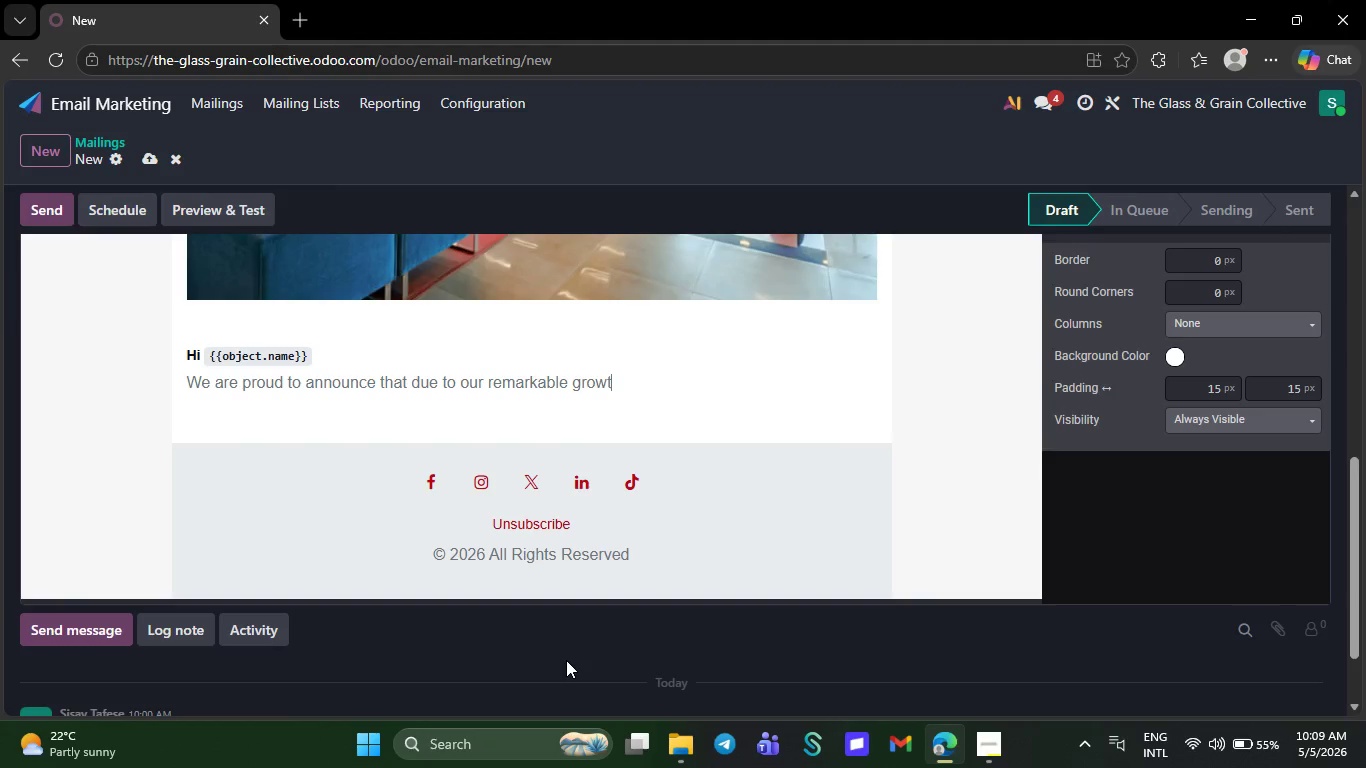 
key(Backspace)
 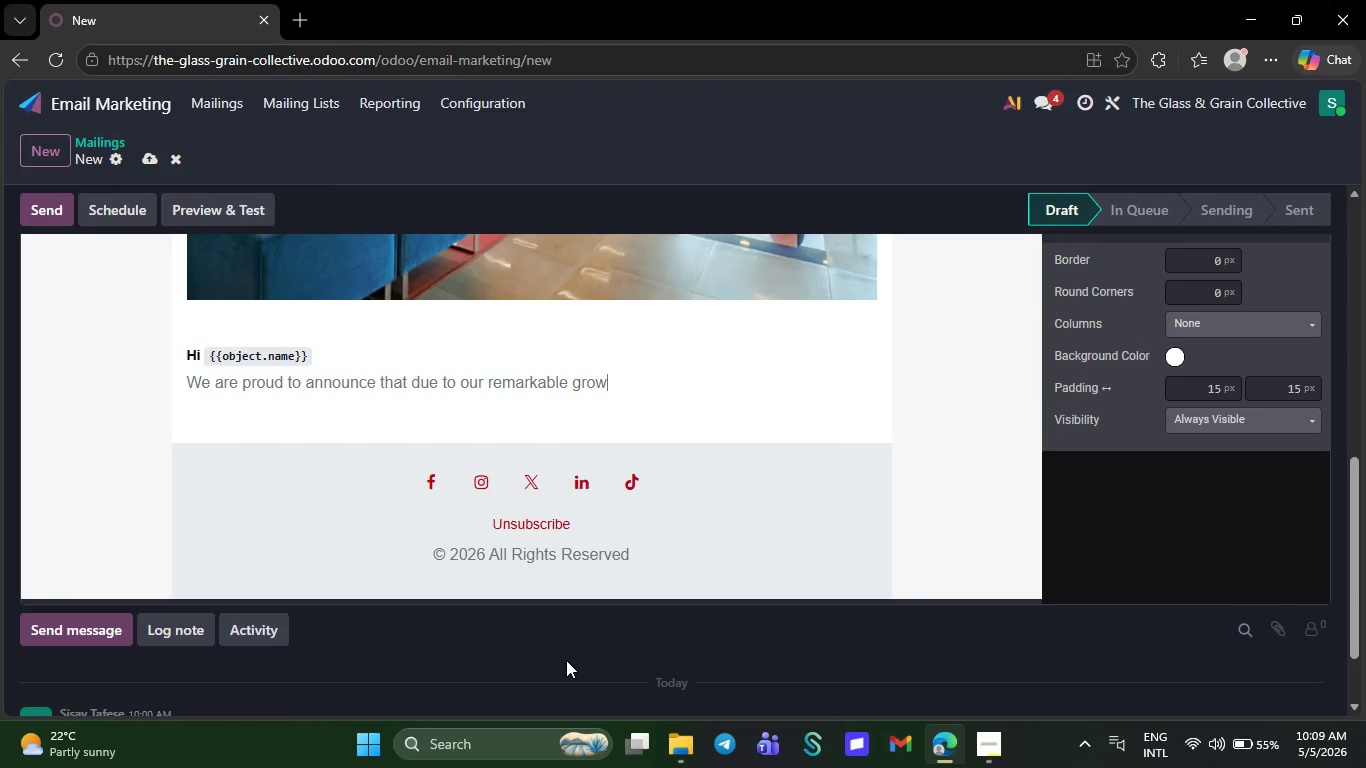 
key(Backspace)
 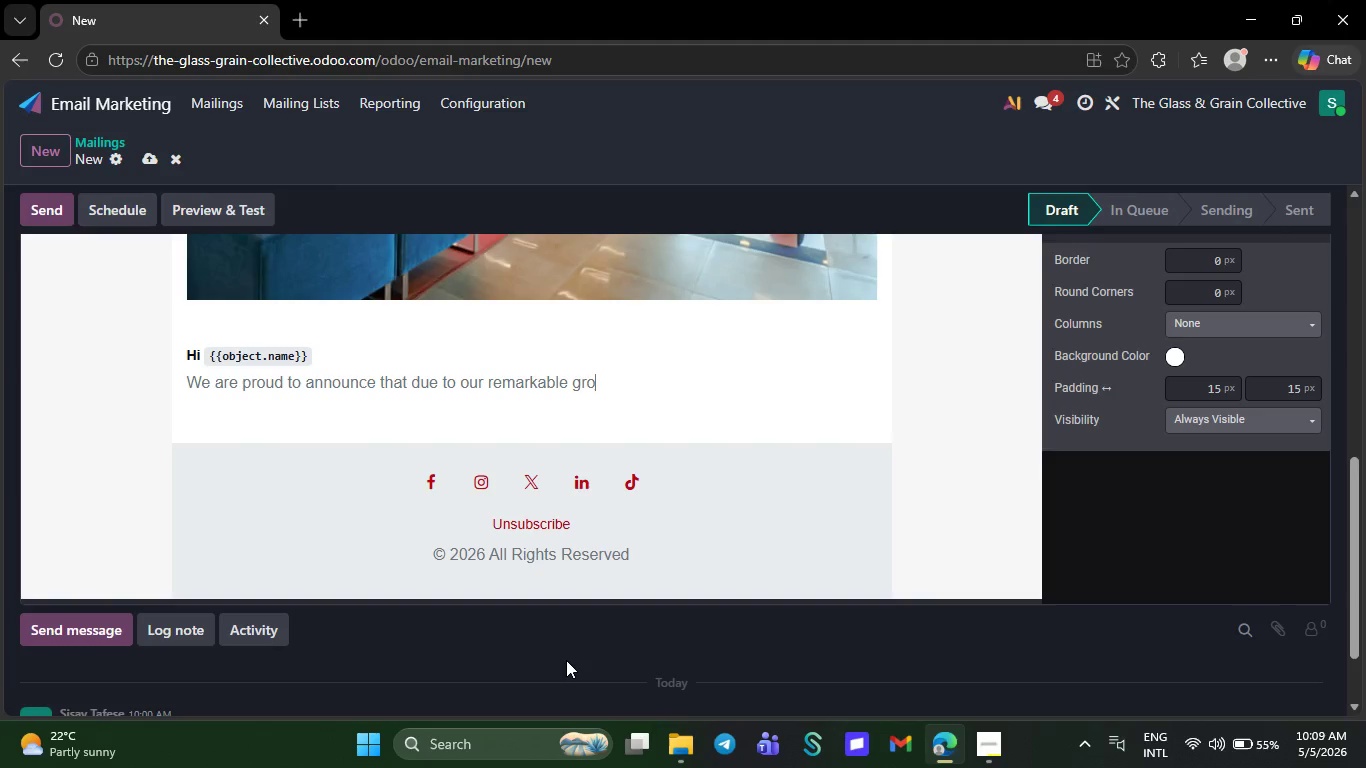 
key(Backspace)
 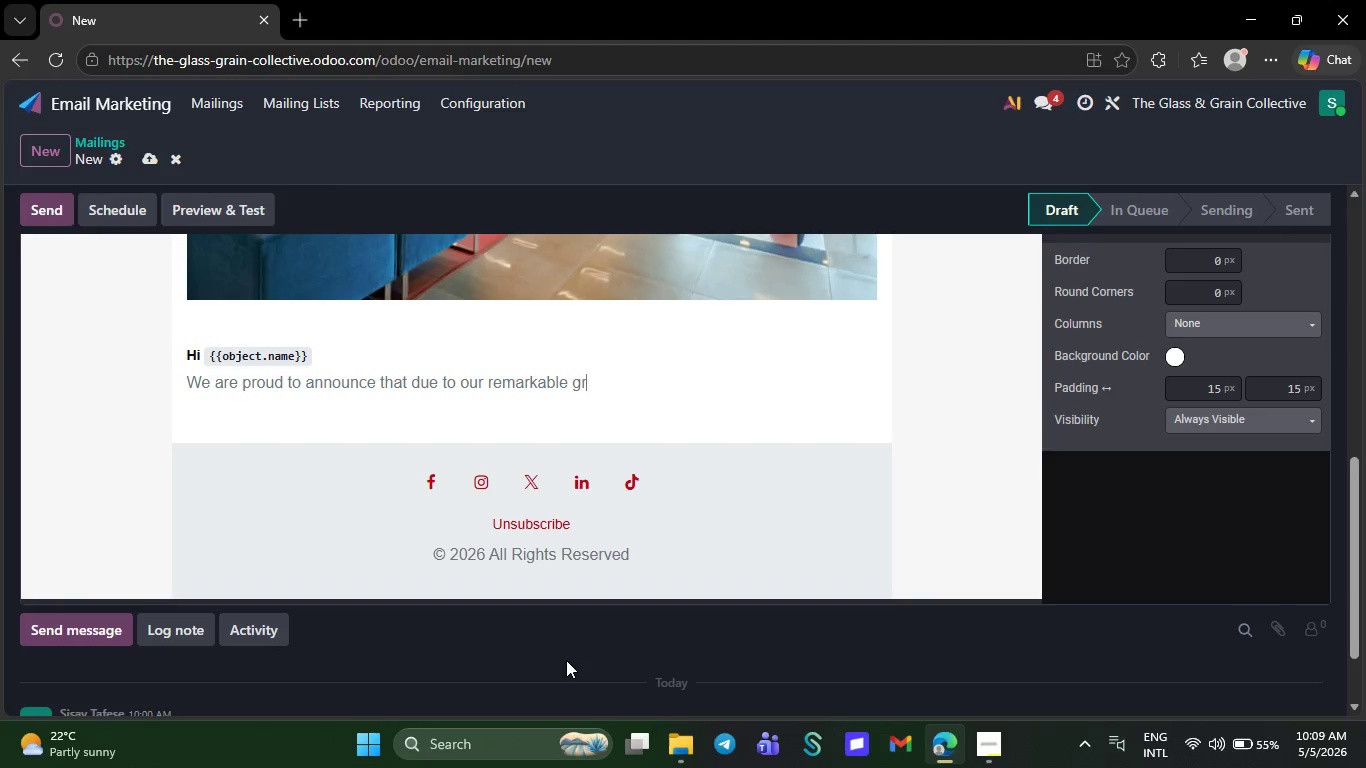 
key(Backspace)
 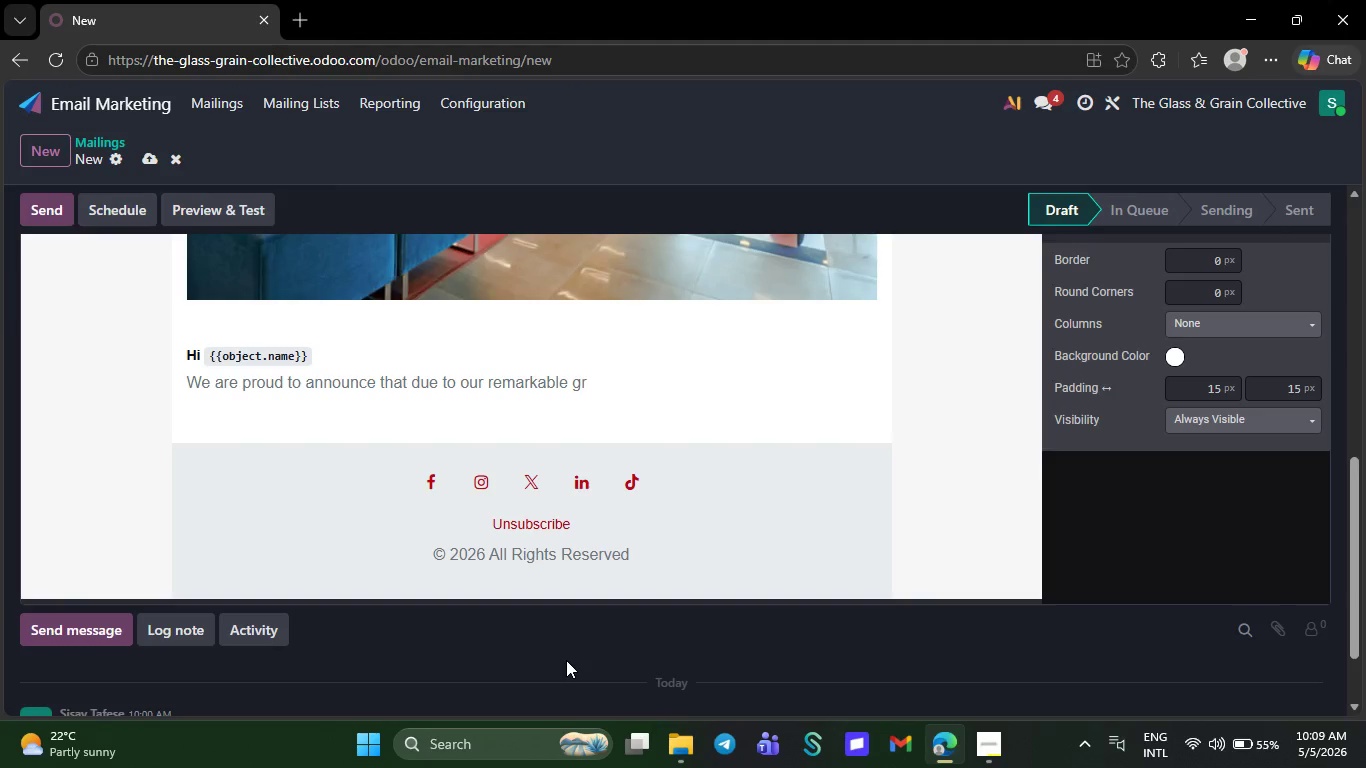 
key(Backspace)
 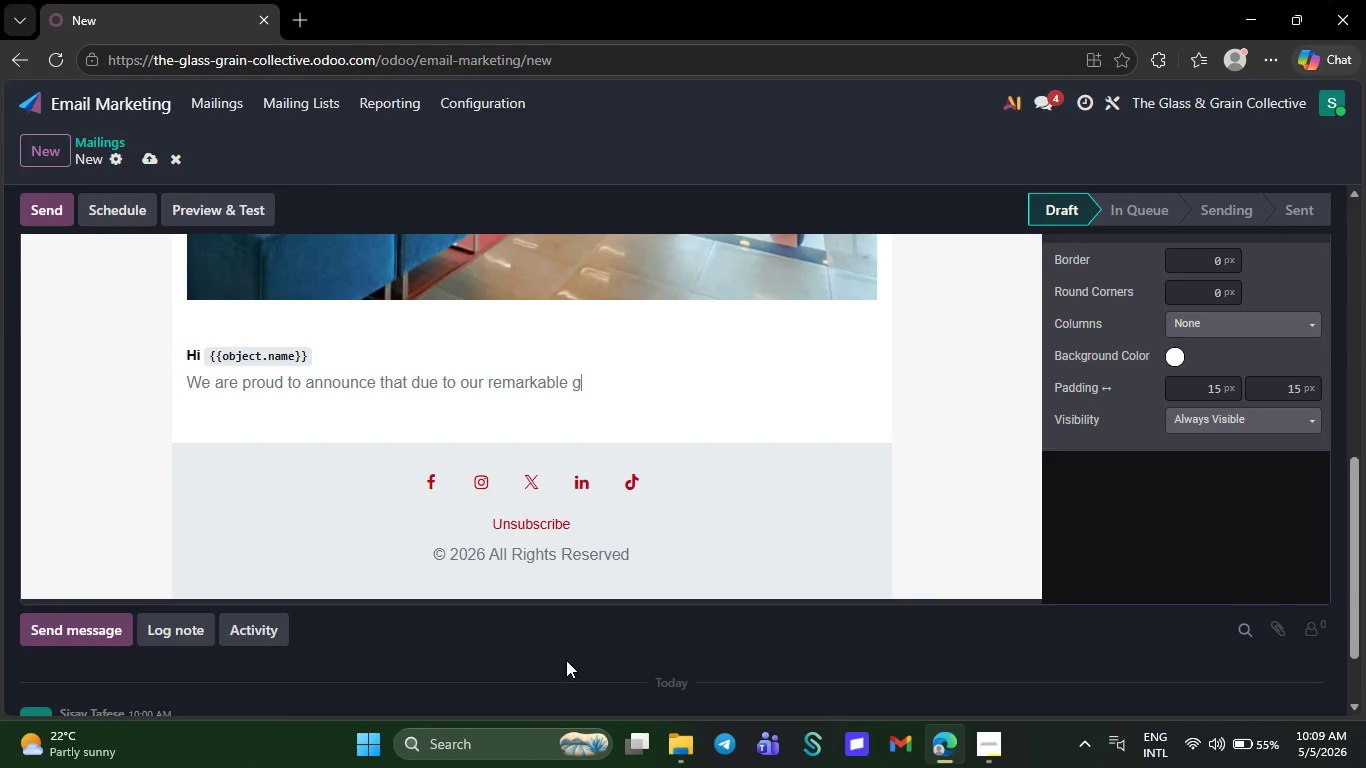 
key(Backspace)
 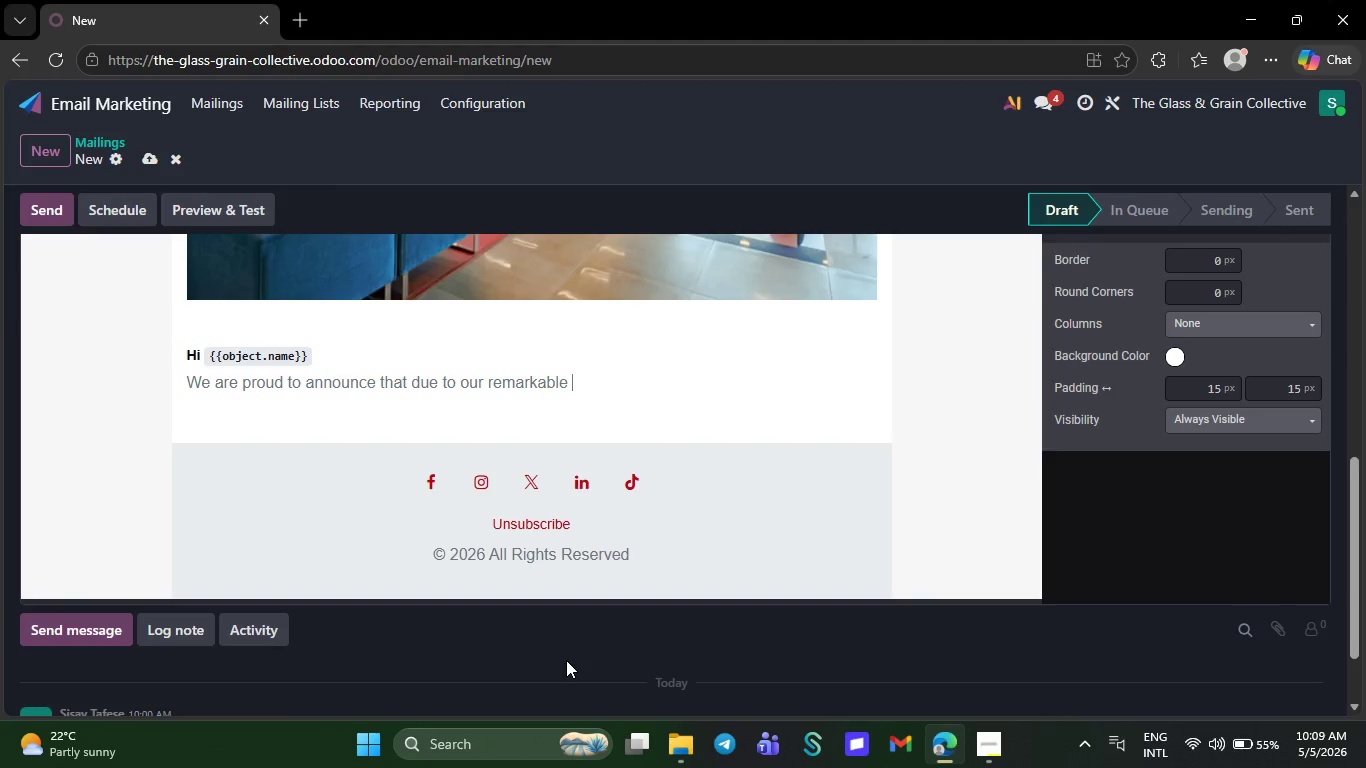 
key(Backspace)
 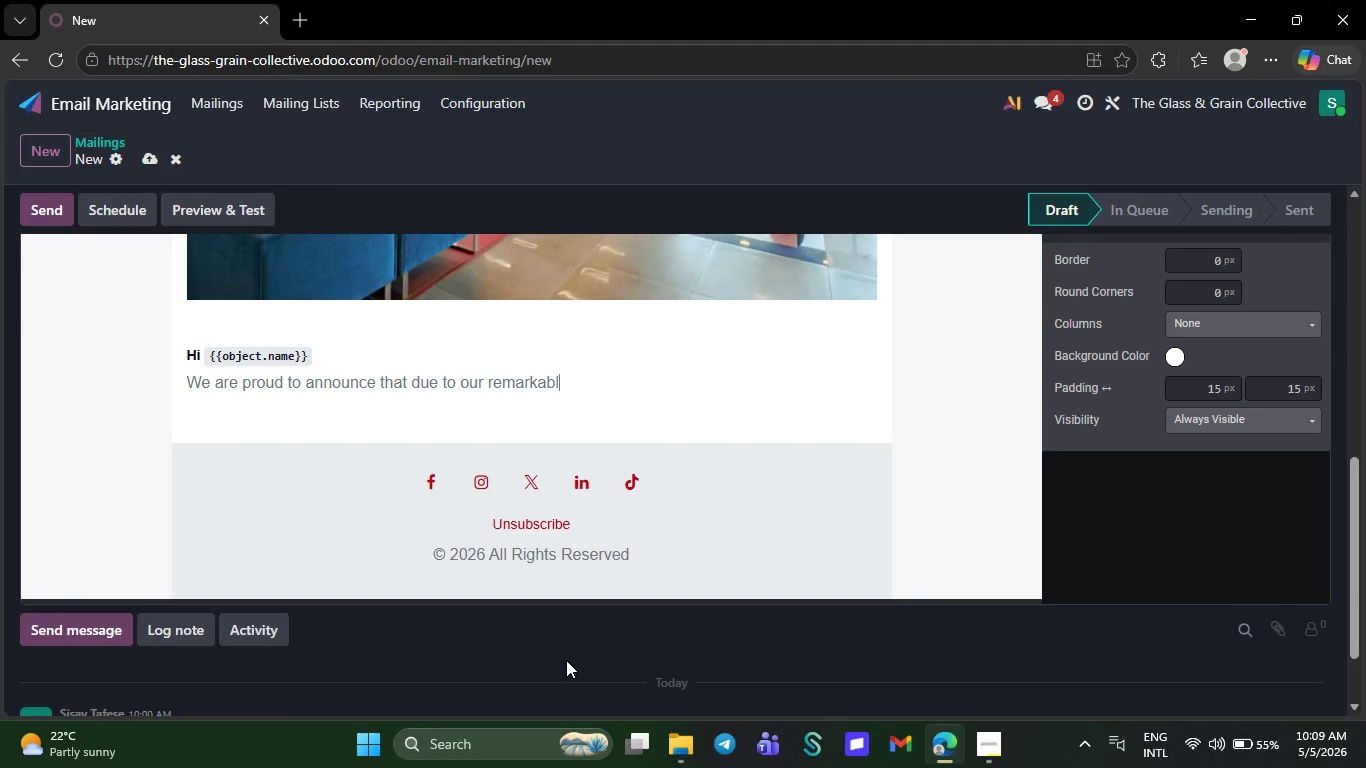 
key(Backspace)
 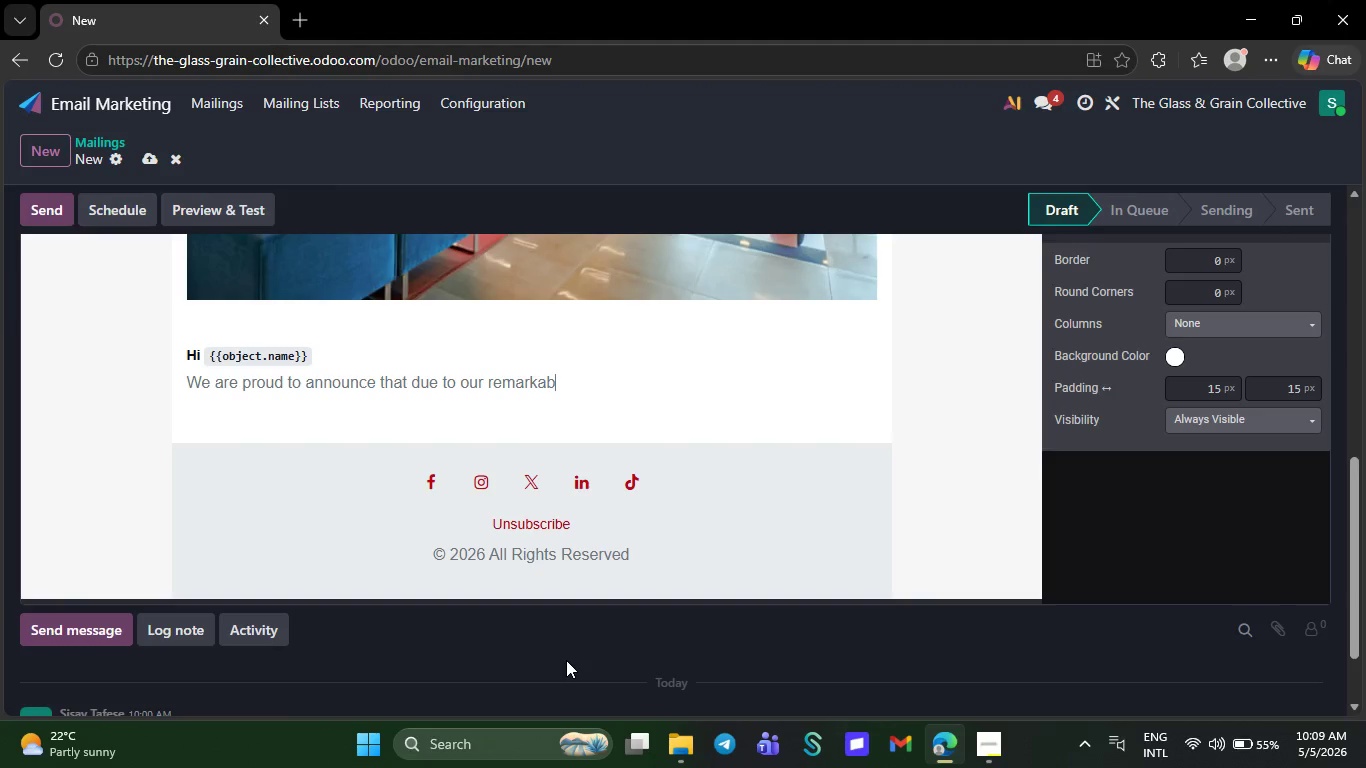 
key(Backspace)
 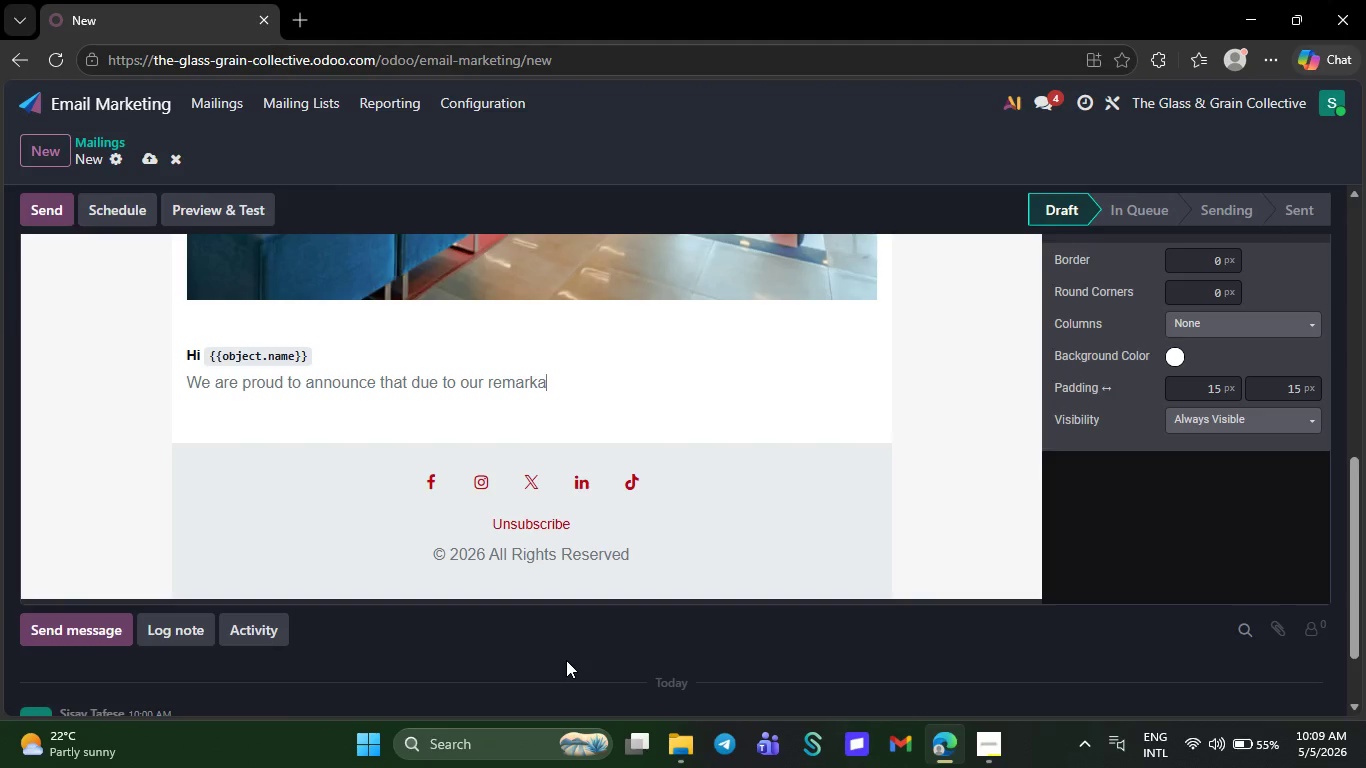 
key(Backspace)
 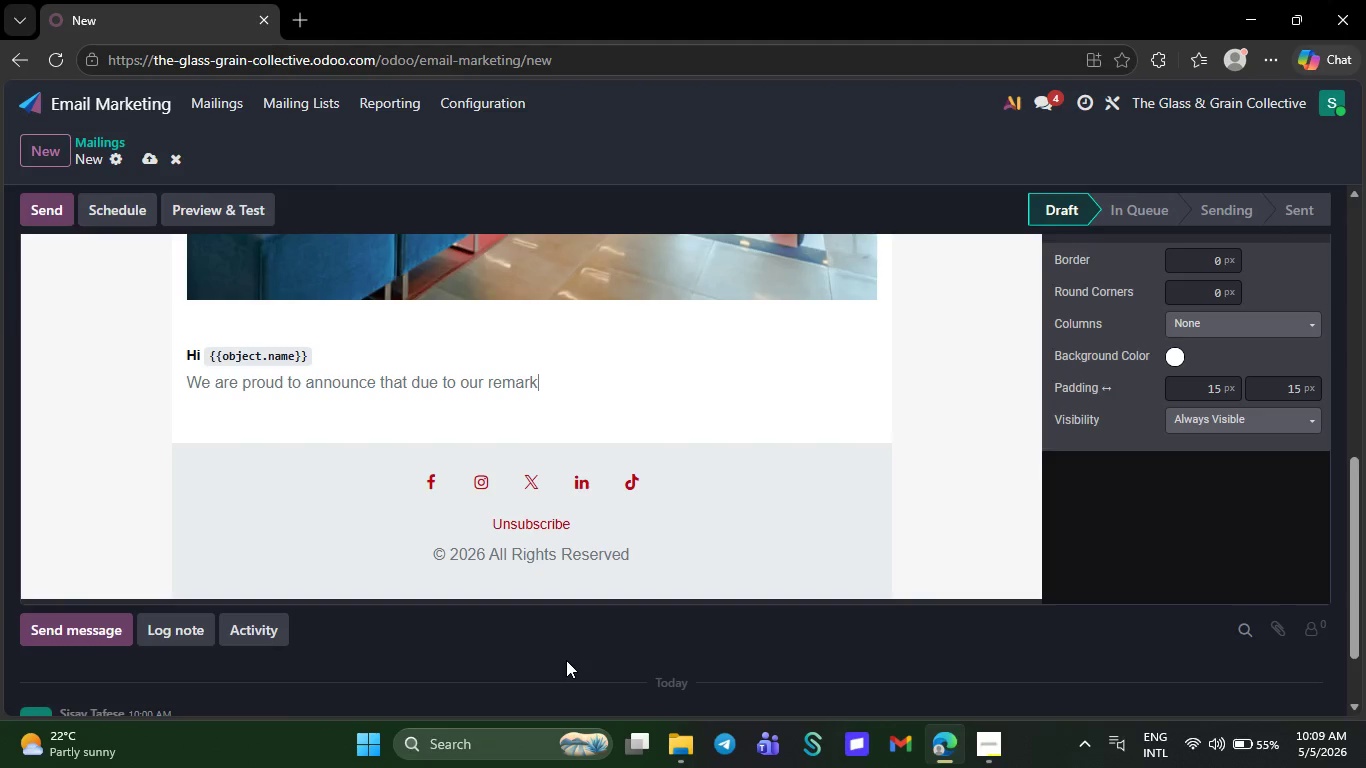 
key(Backspace)
 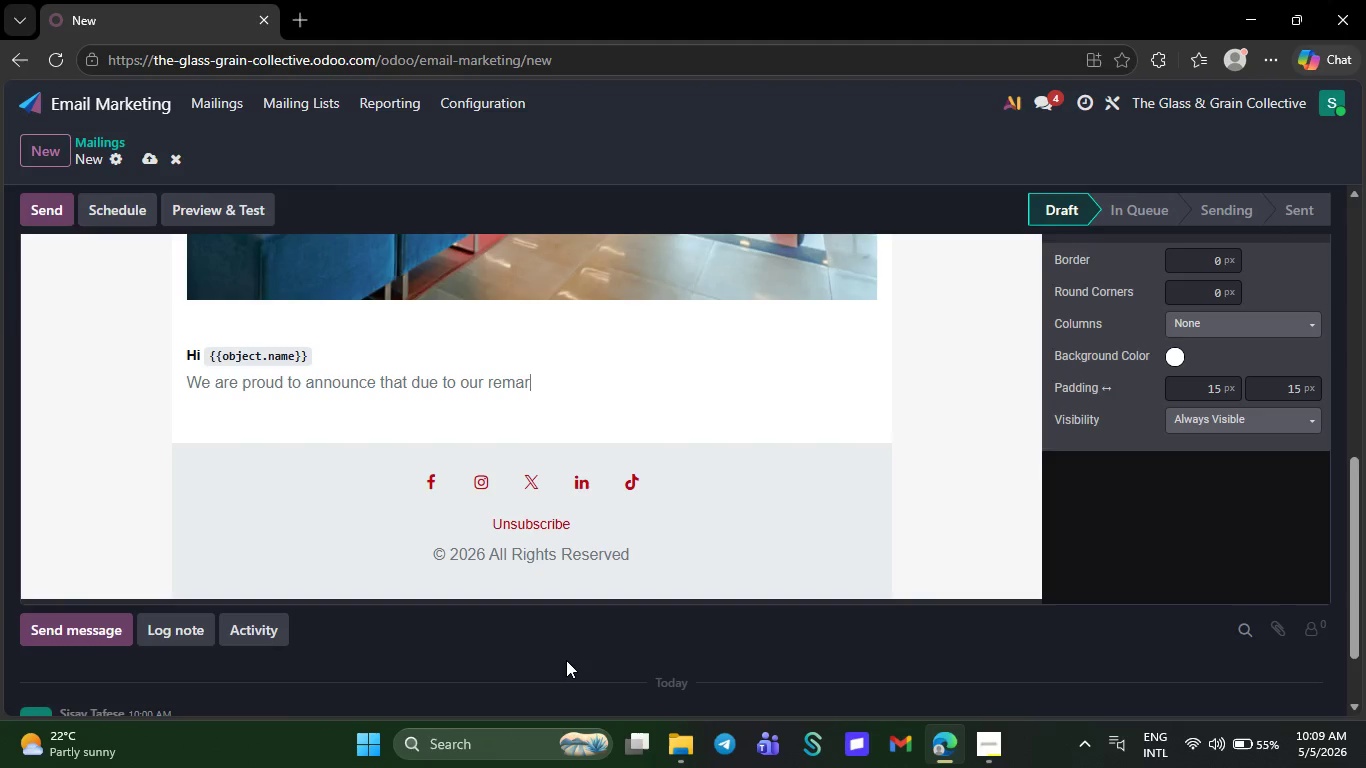 
key(Backspace)
 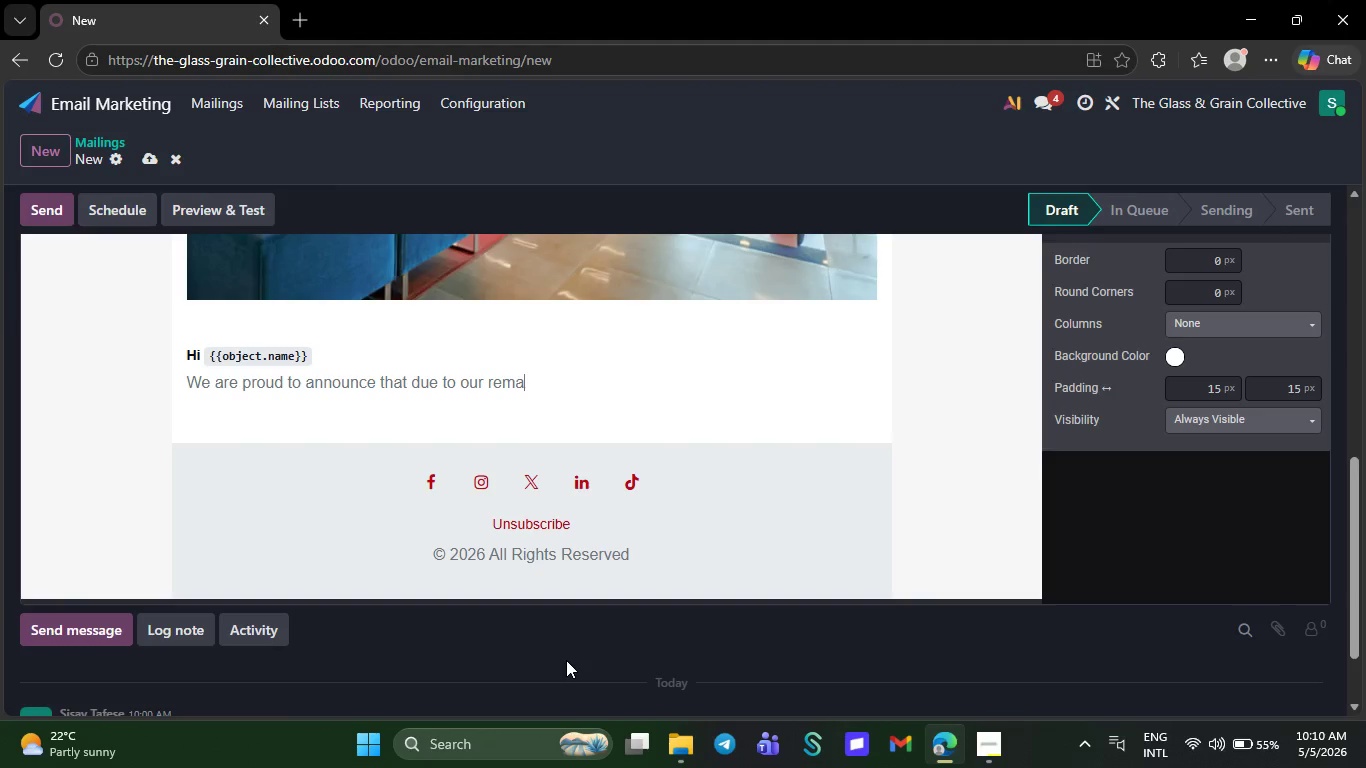 
key(Backspace)
 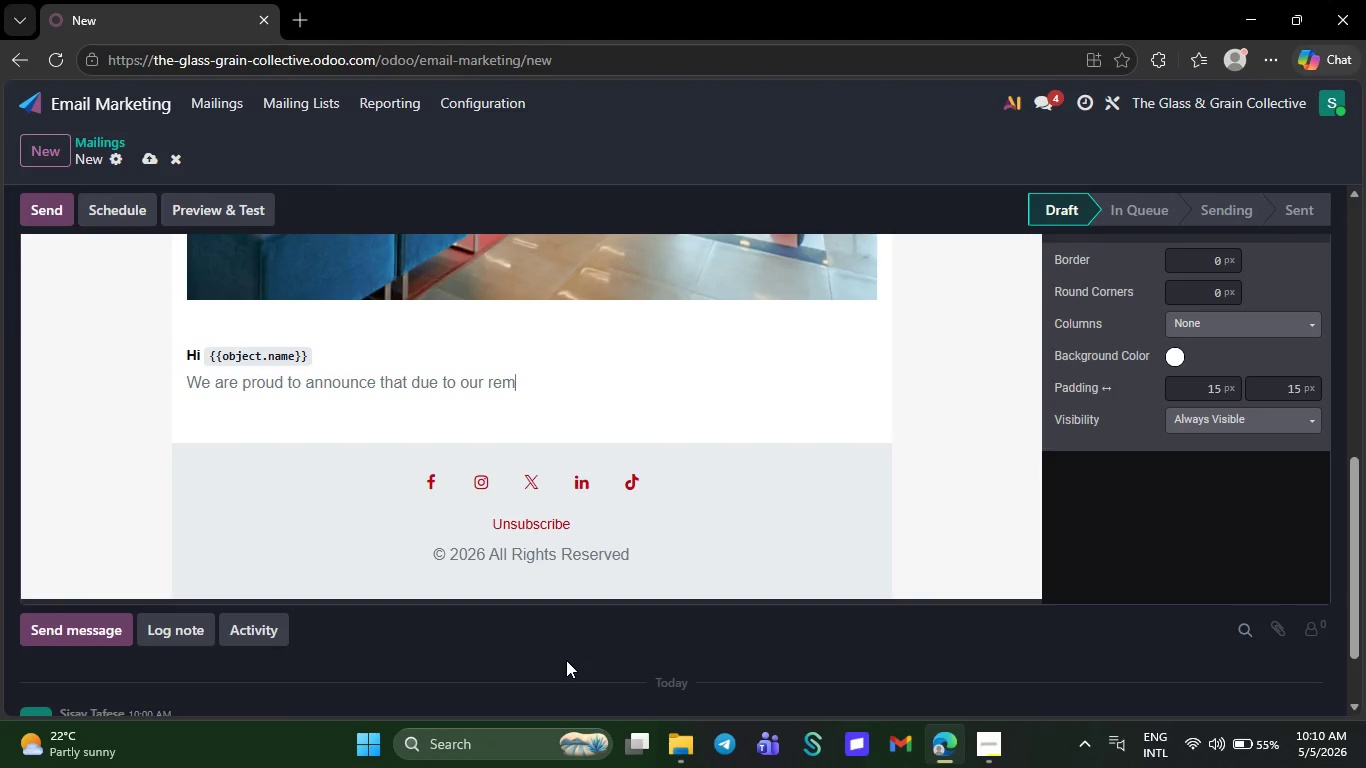 
key(Backspace)
 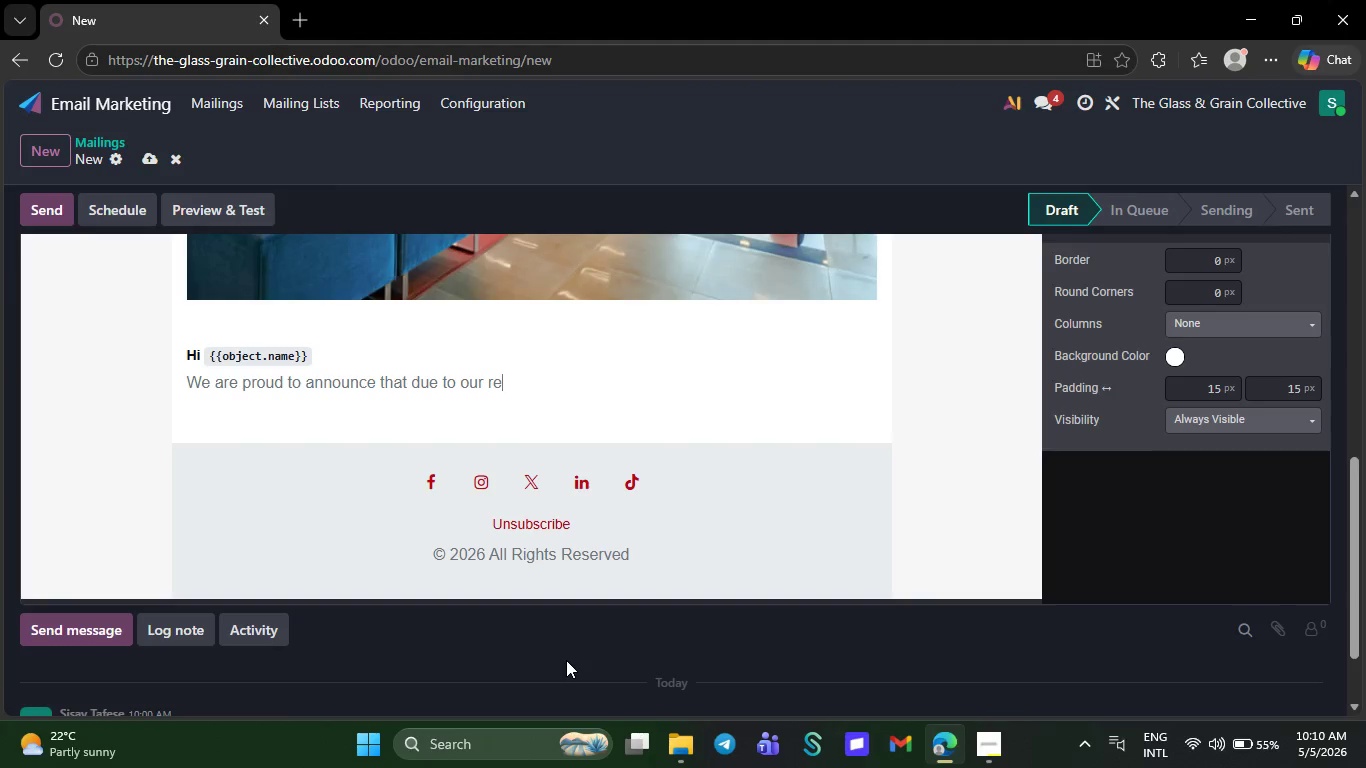 
key(Backspace)
 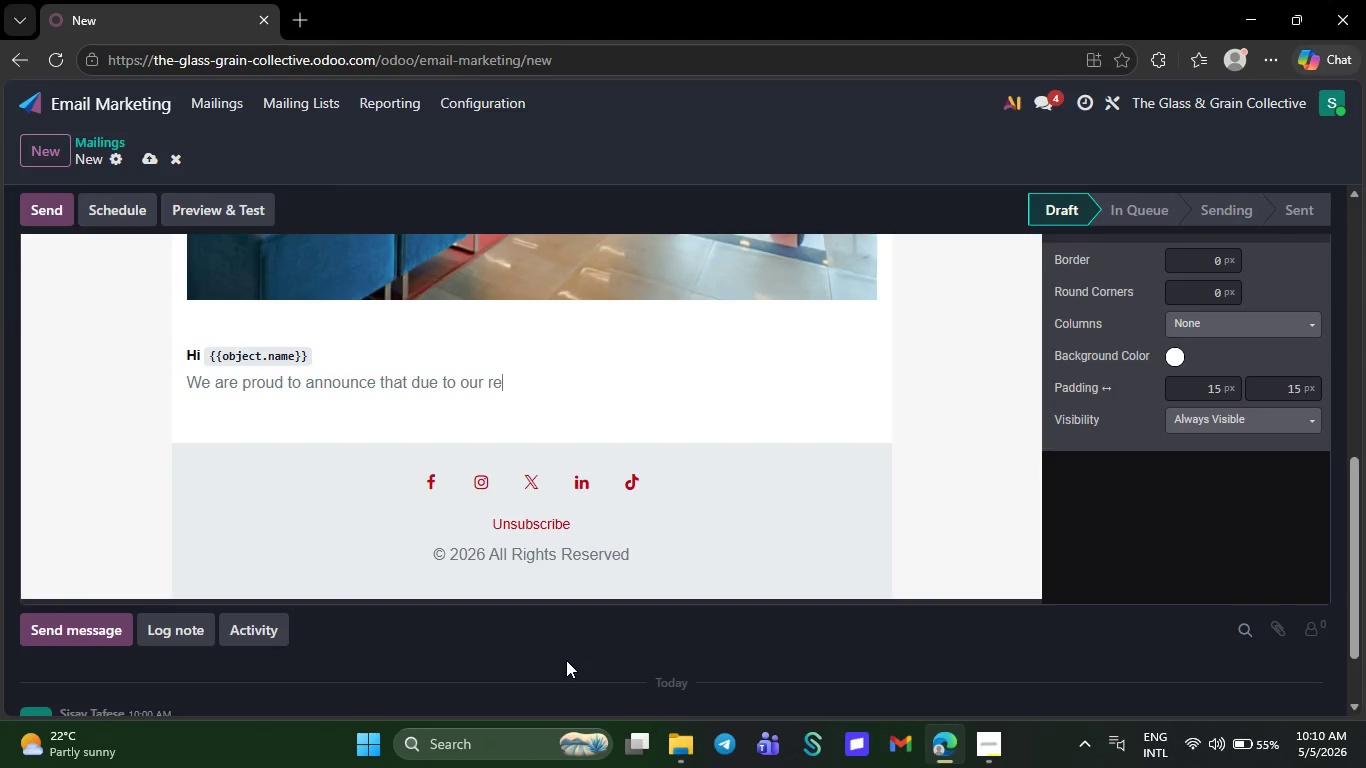 
key(Backspace)
 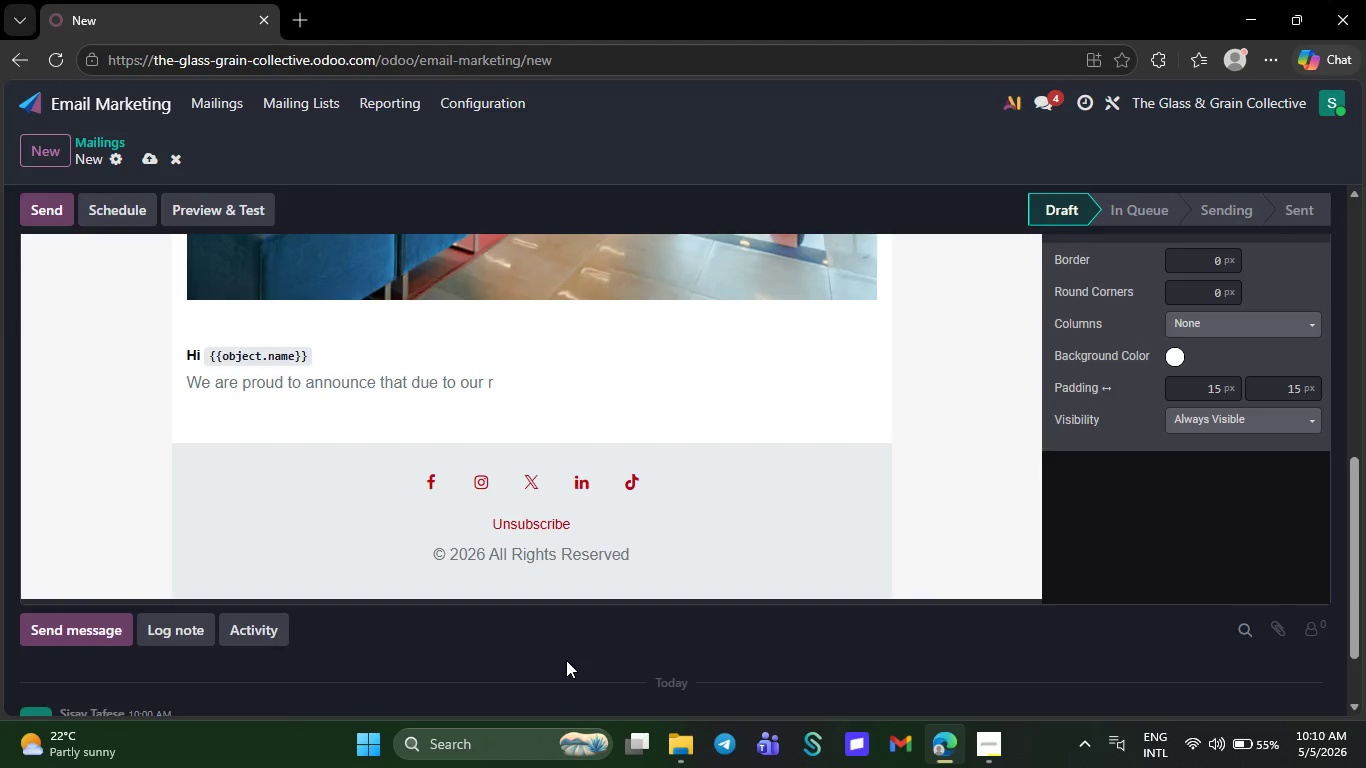 
key(Backspace)
 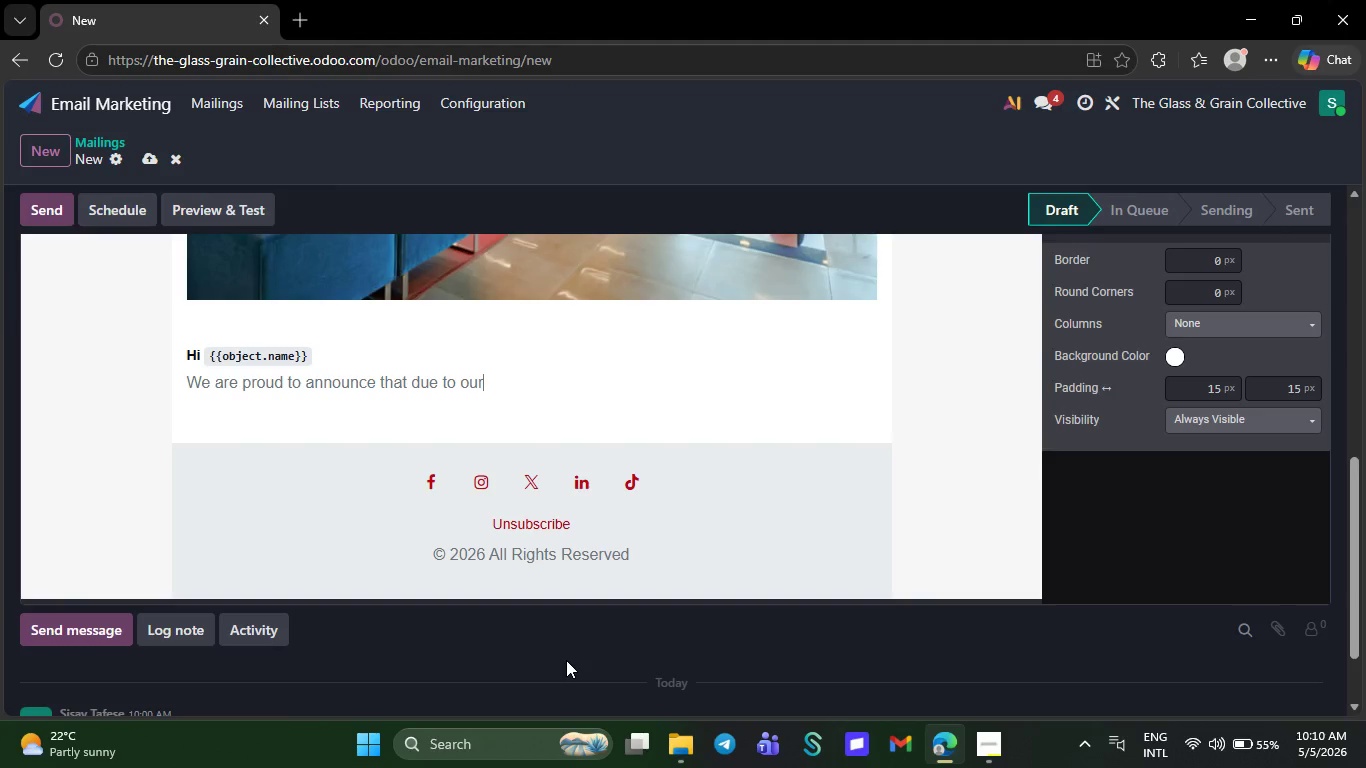 
key(Backspace)
 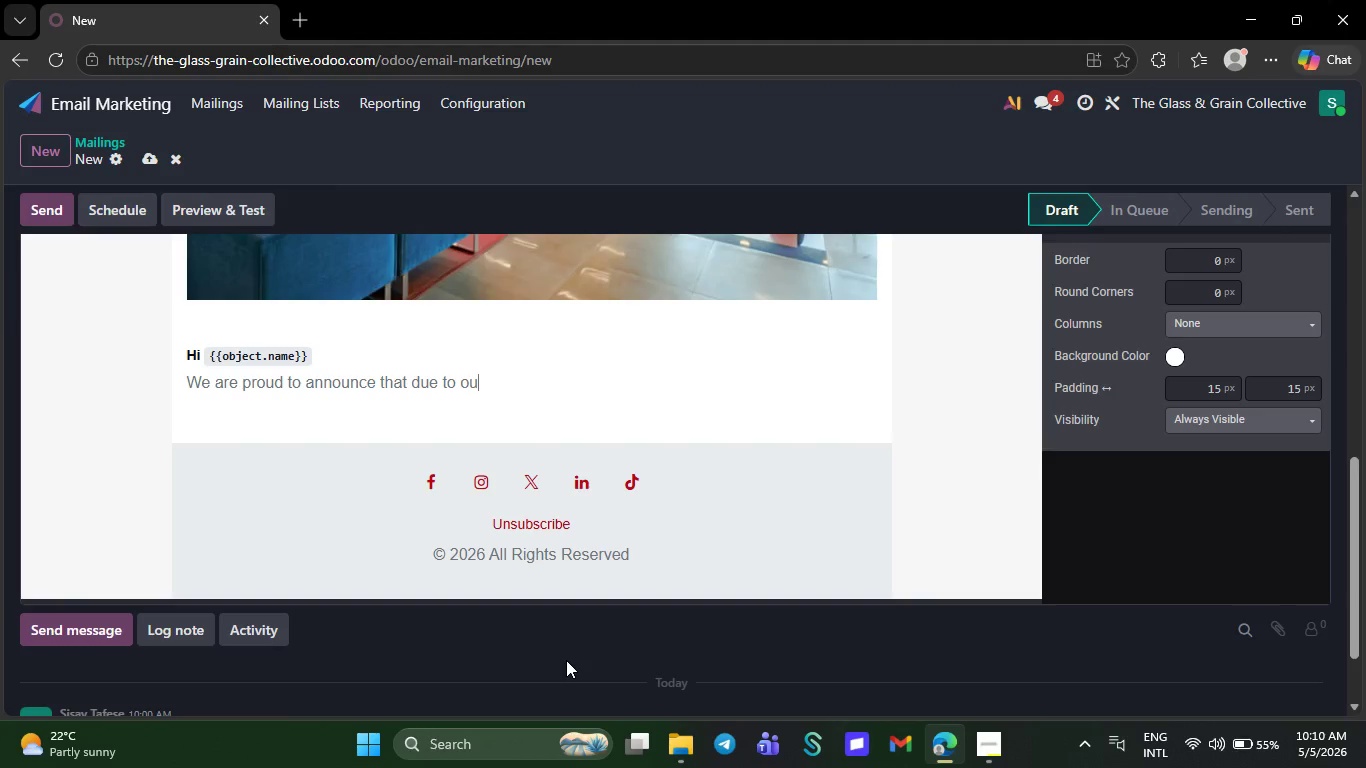 
key(Backspace)
 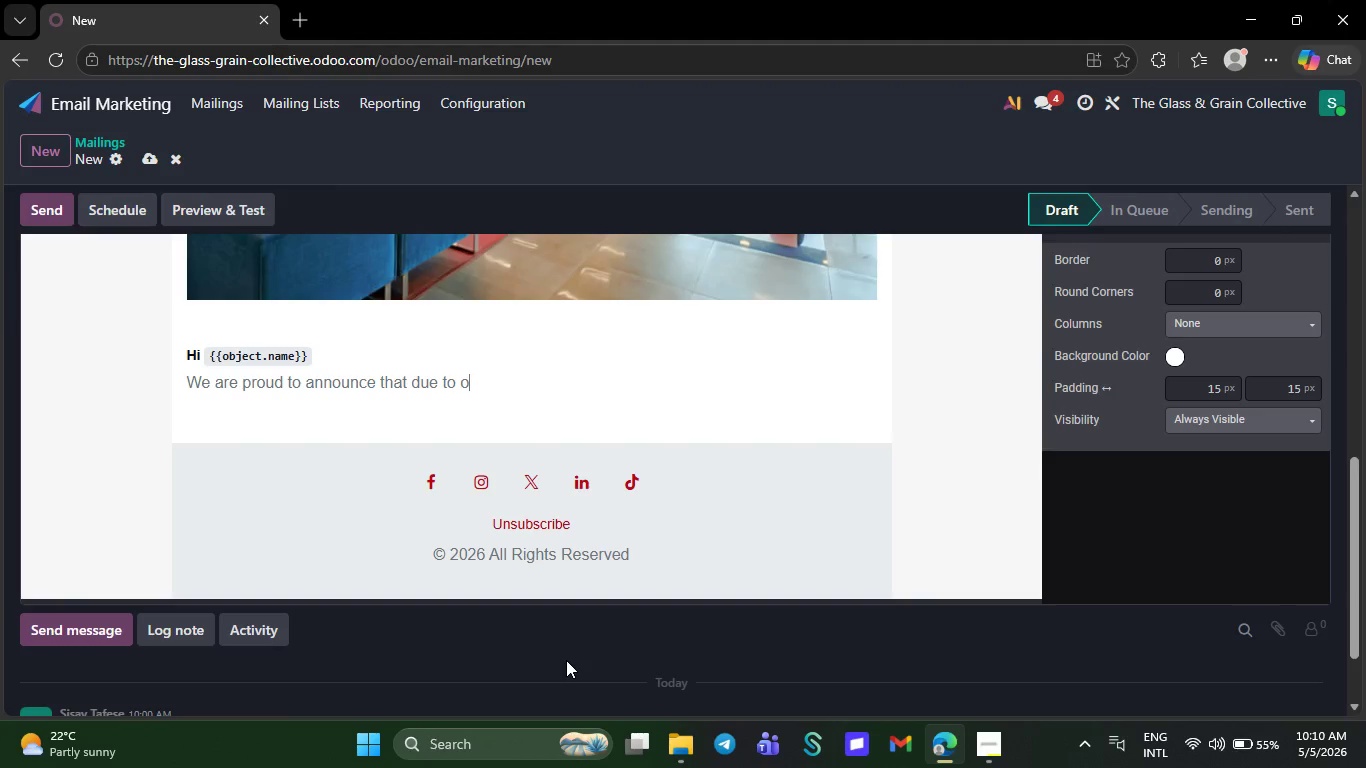 
key(Backspace)
 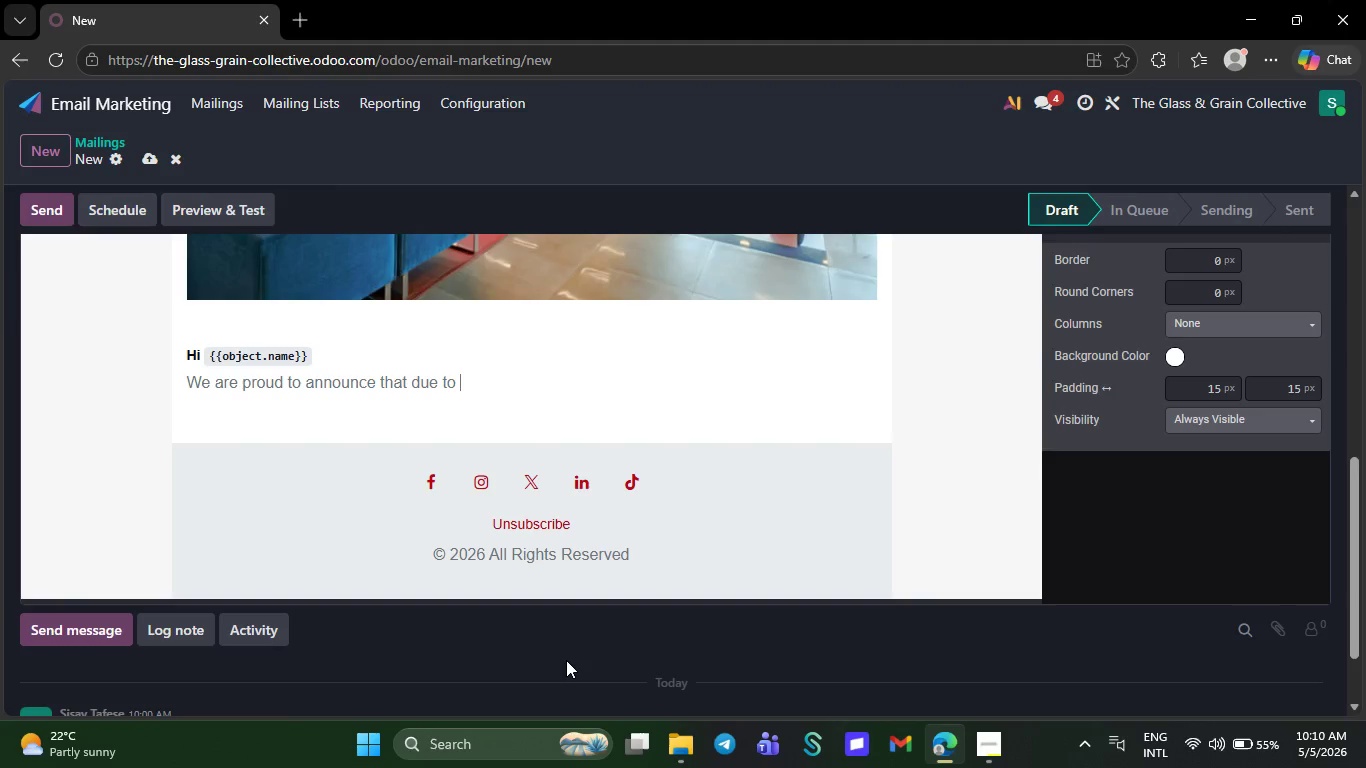 
key(Backspace)
 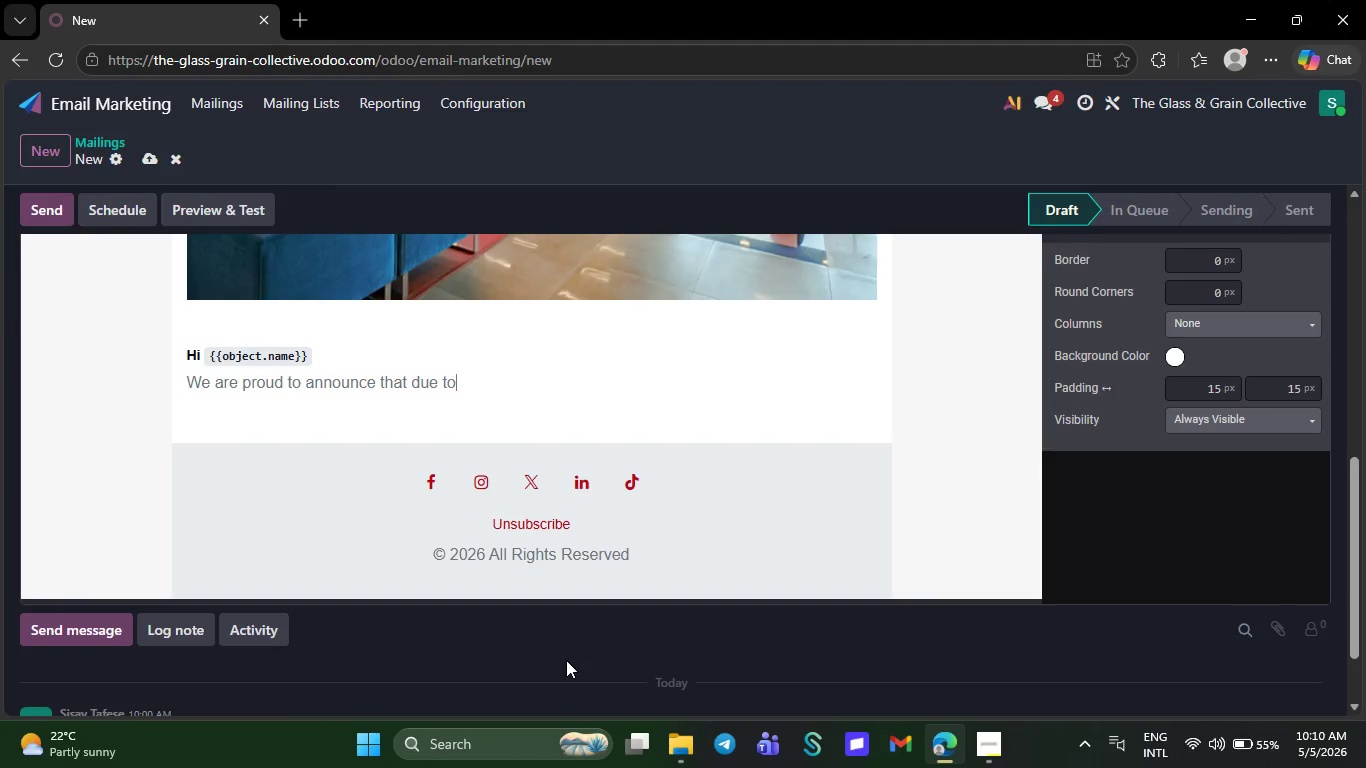 
key(Backspace)
 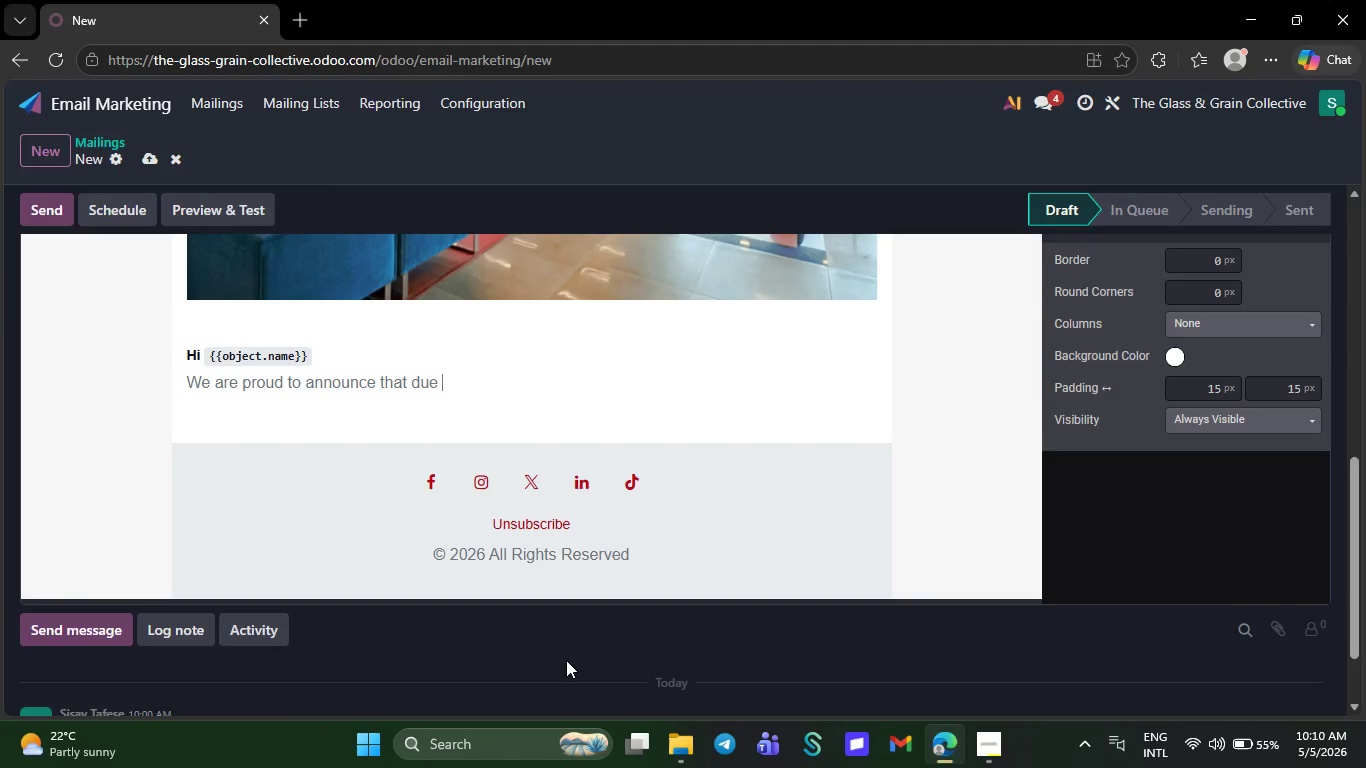 
key(Backspace)
 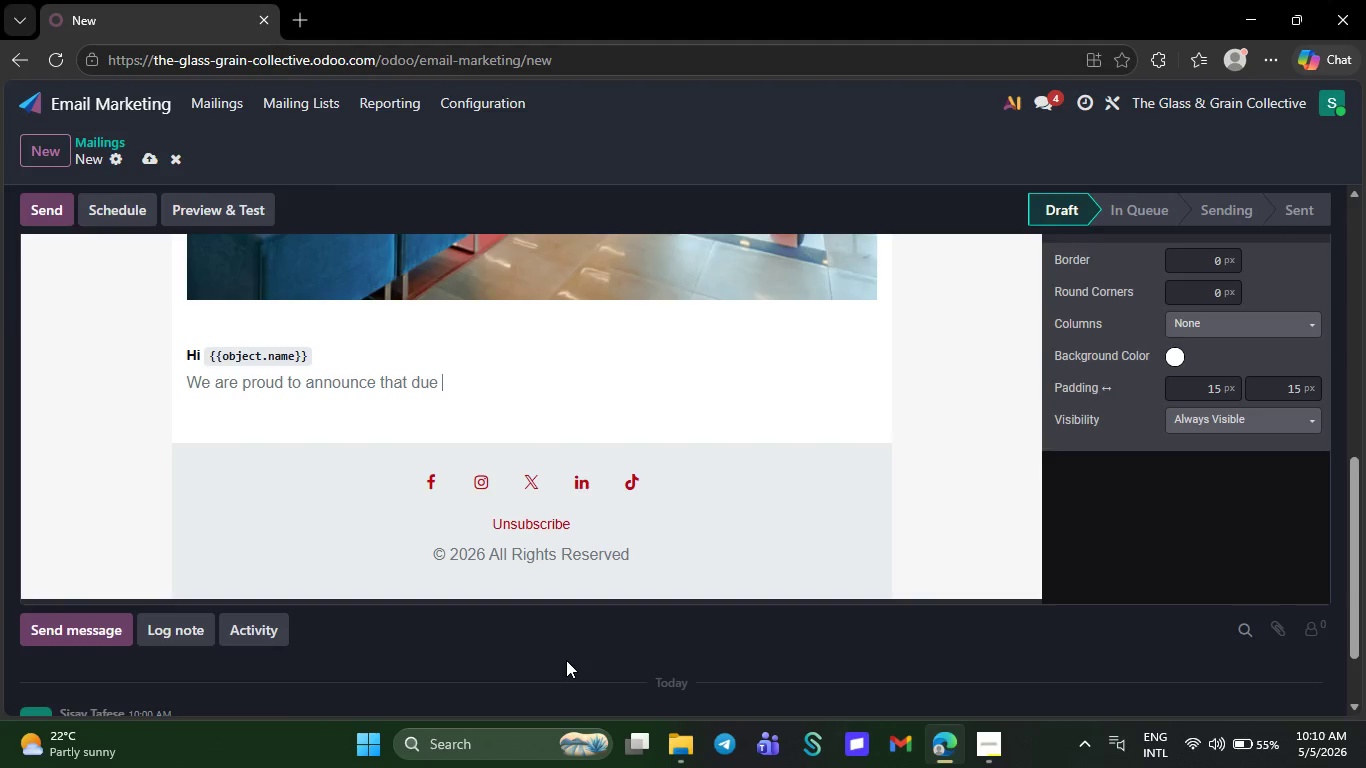 
key(Backspace)
 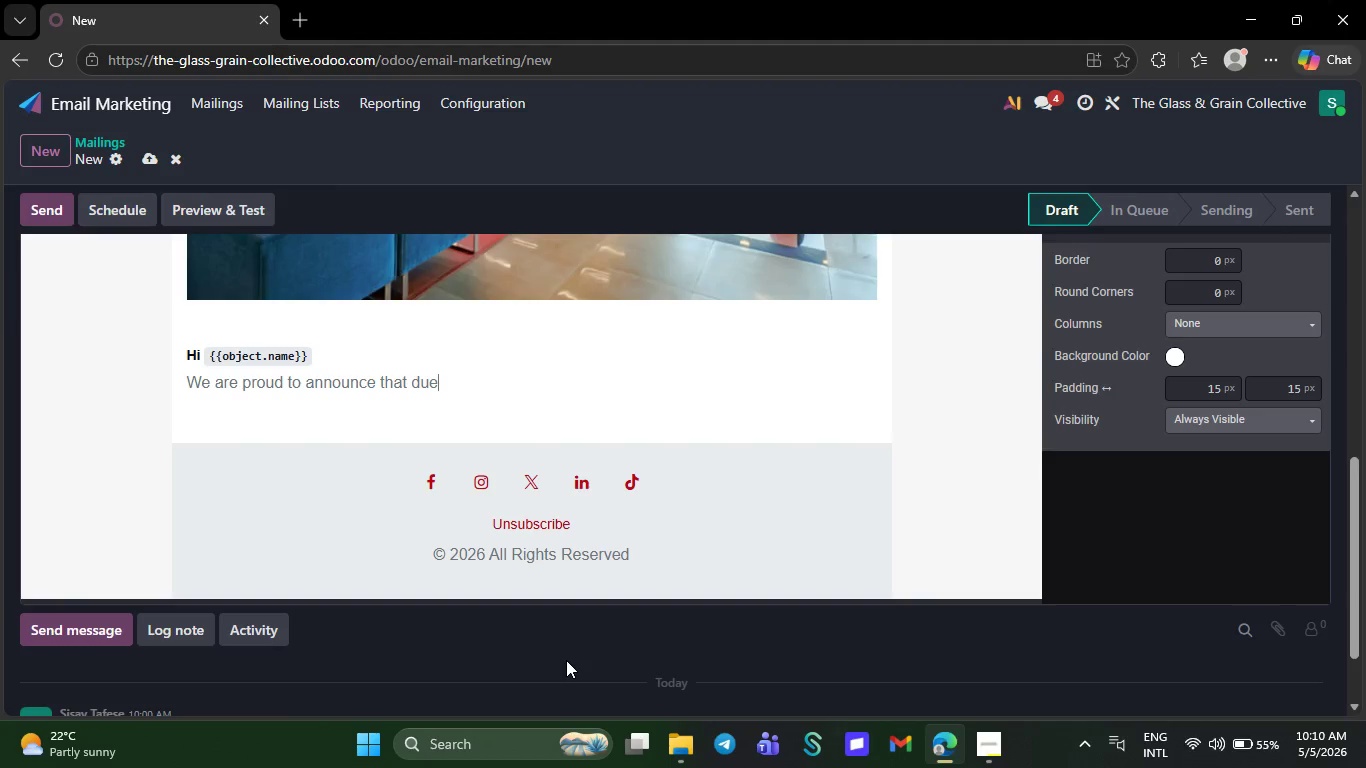 
key(Backspace)
 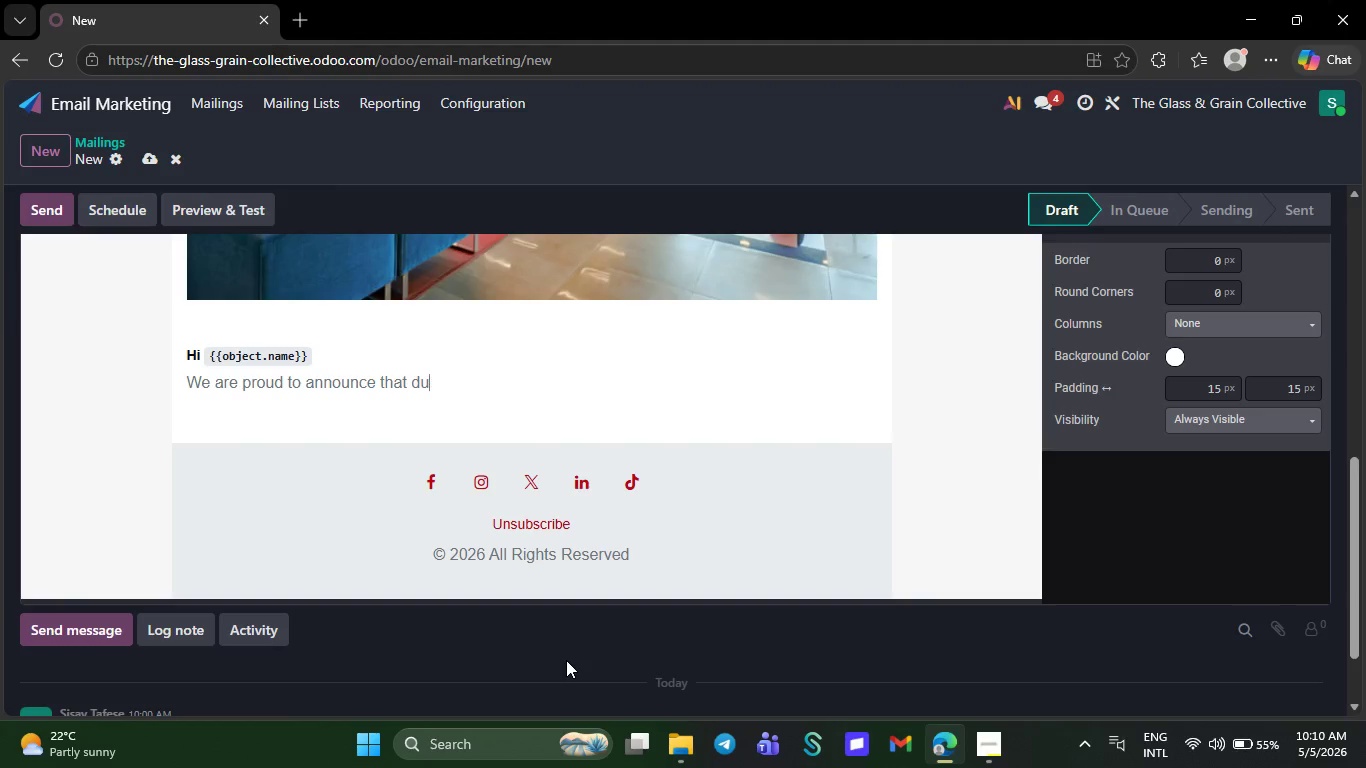 
key(Backspace)
 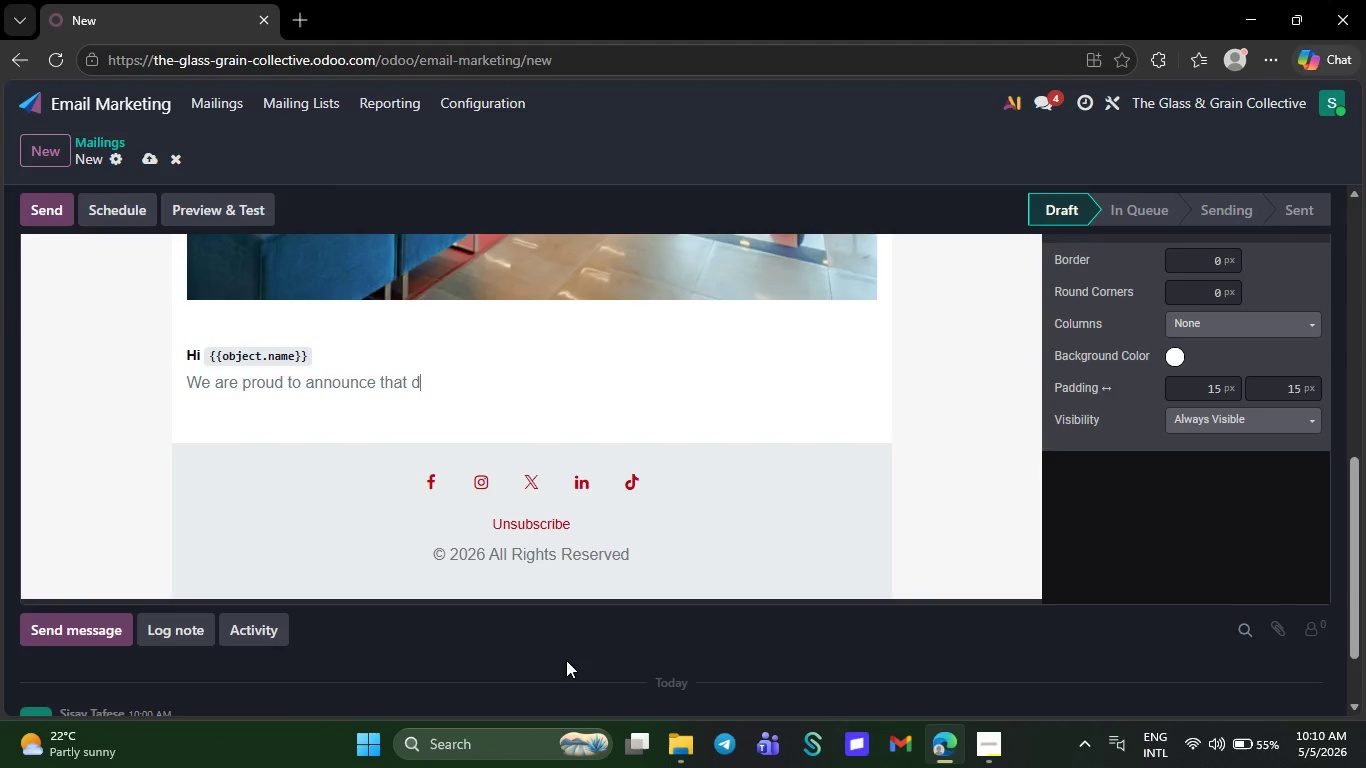 
key(Backspace)
 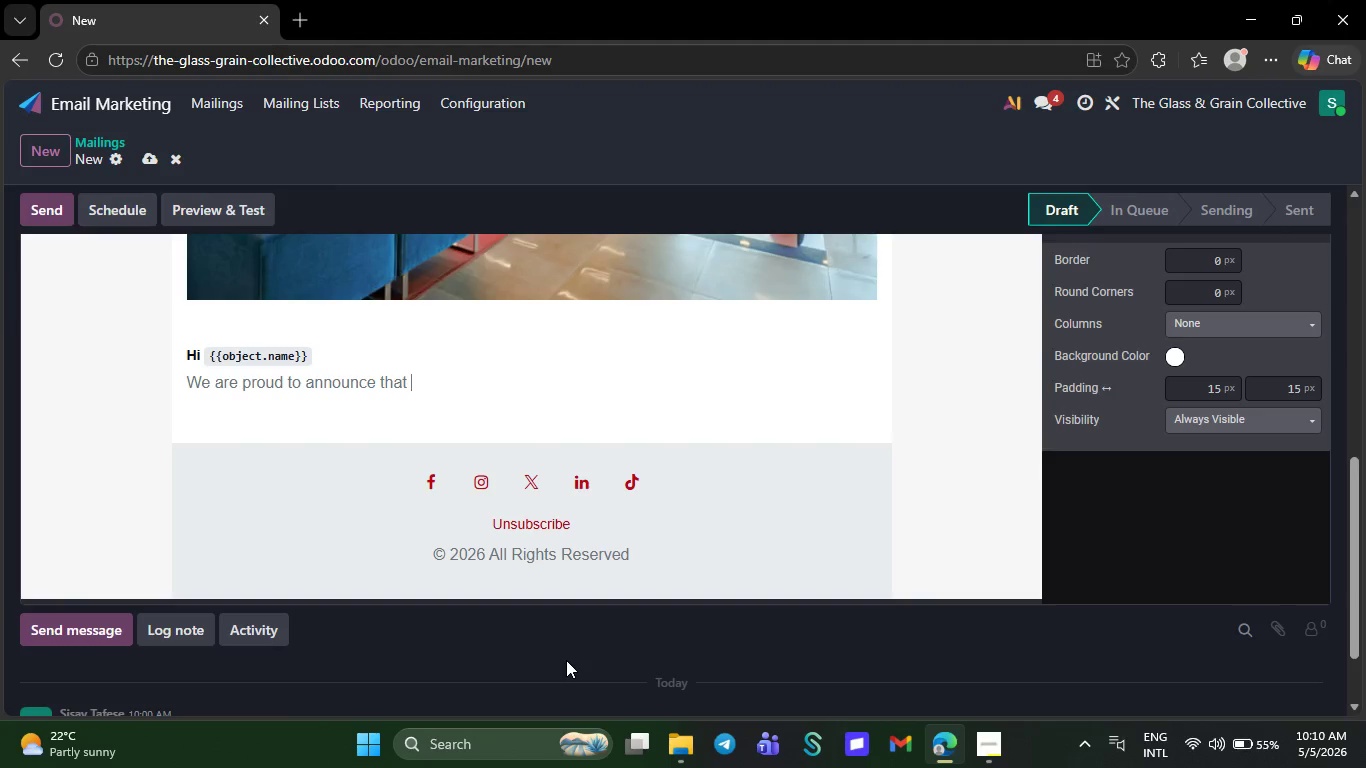 
key(Backspace)
 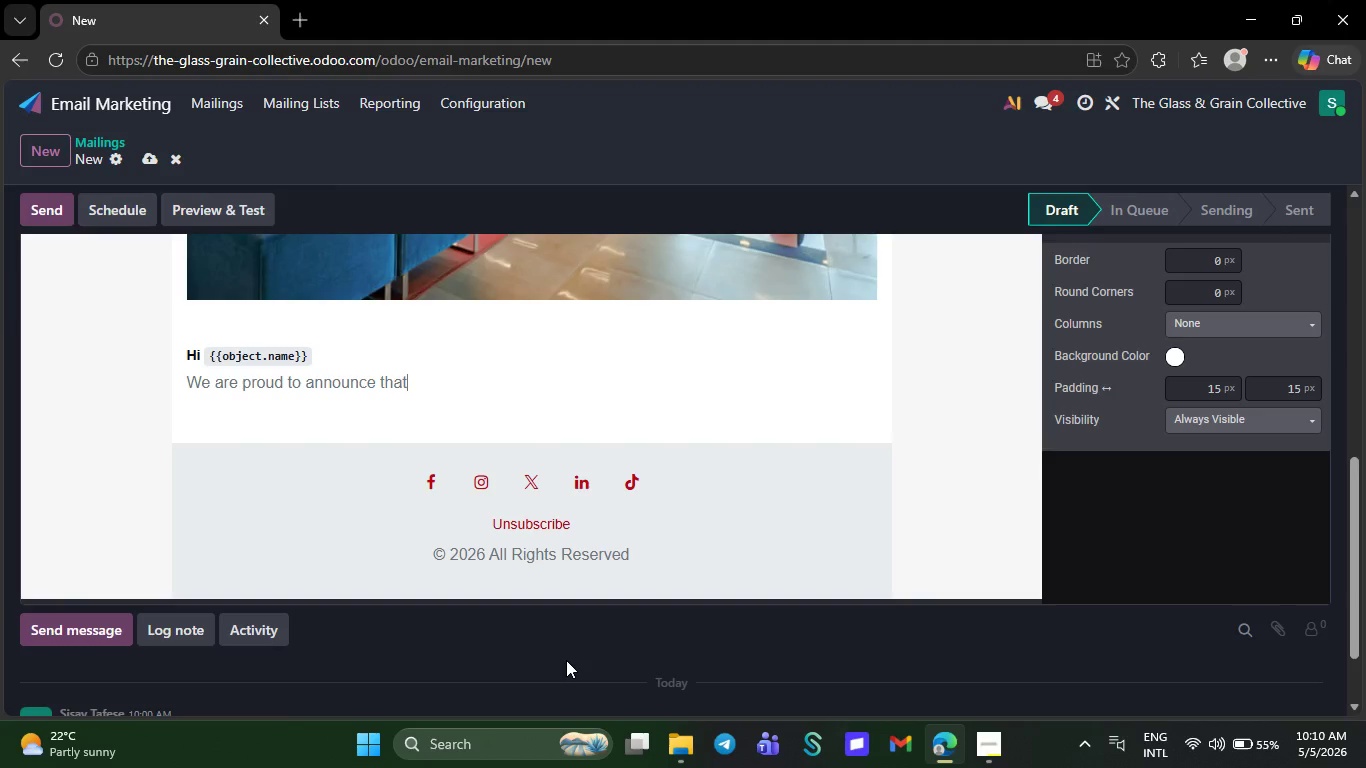 
key(Backspace)
 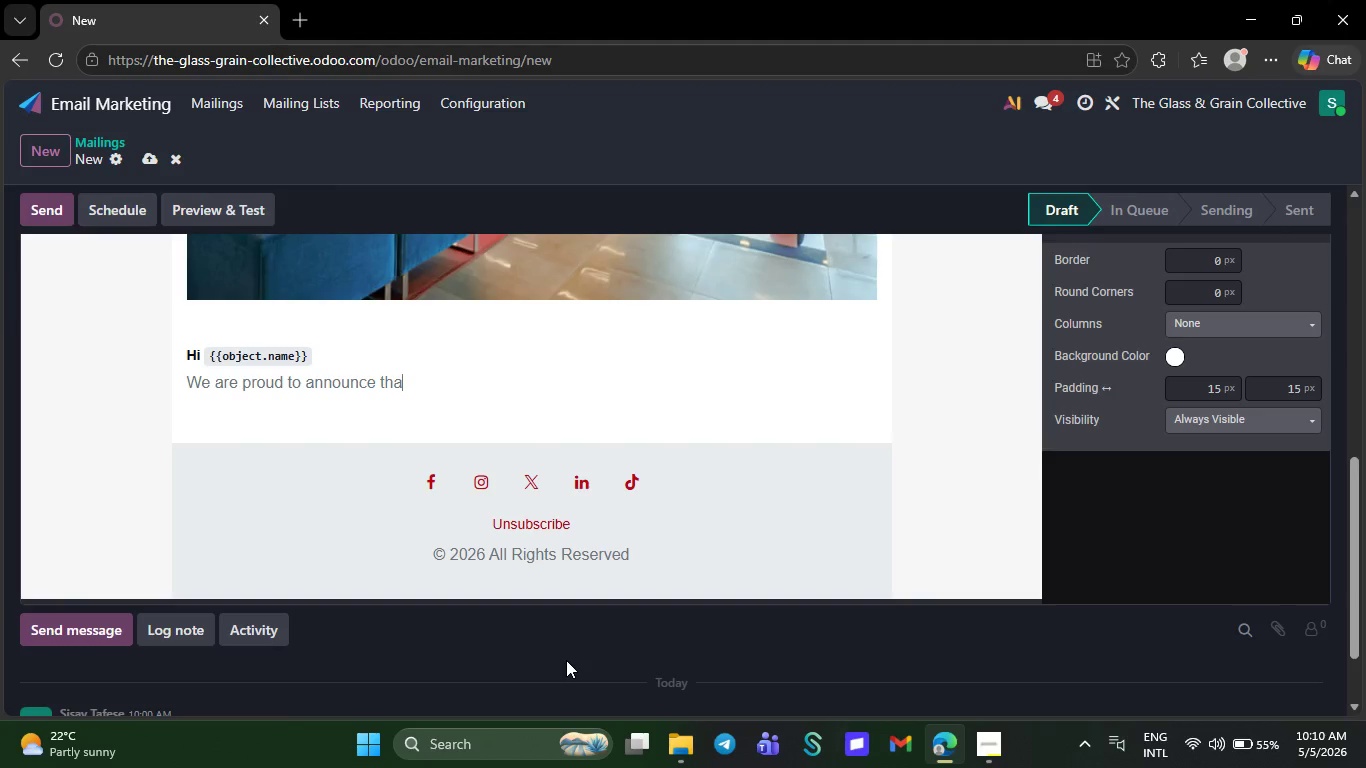 
key(Backspace)
 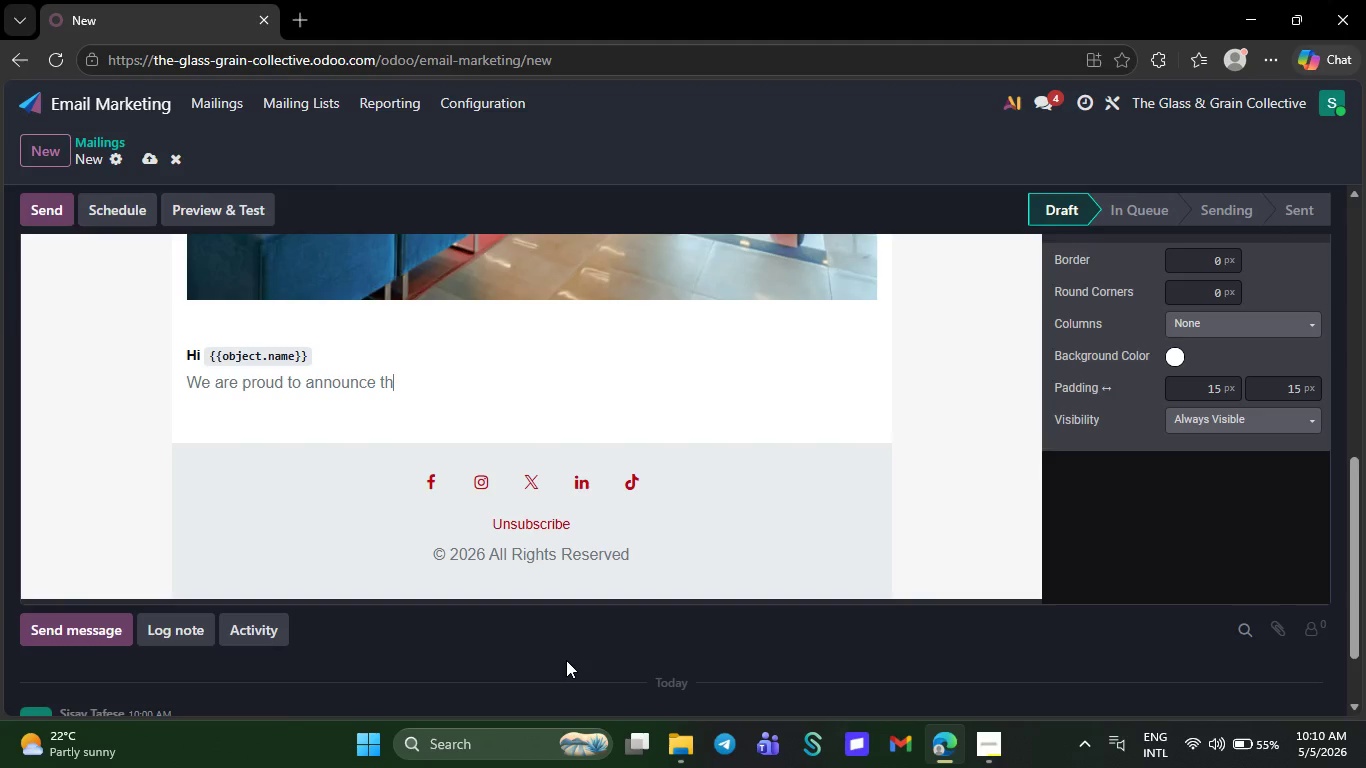 
key(Backspace)
 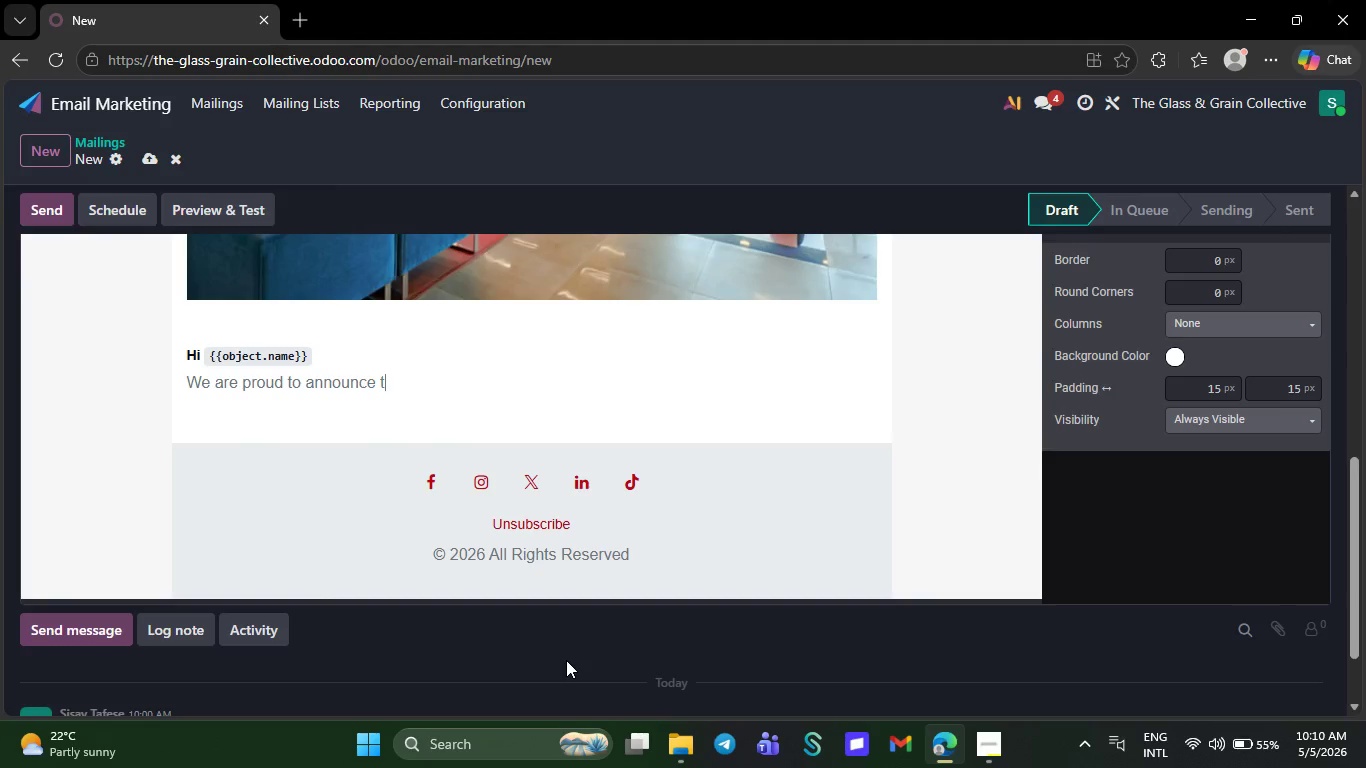 
key(Backspace)
 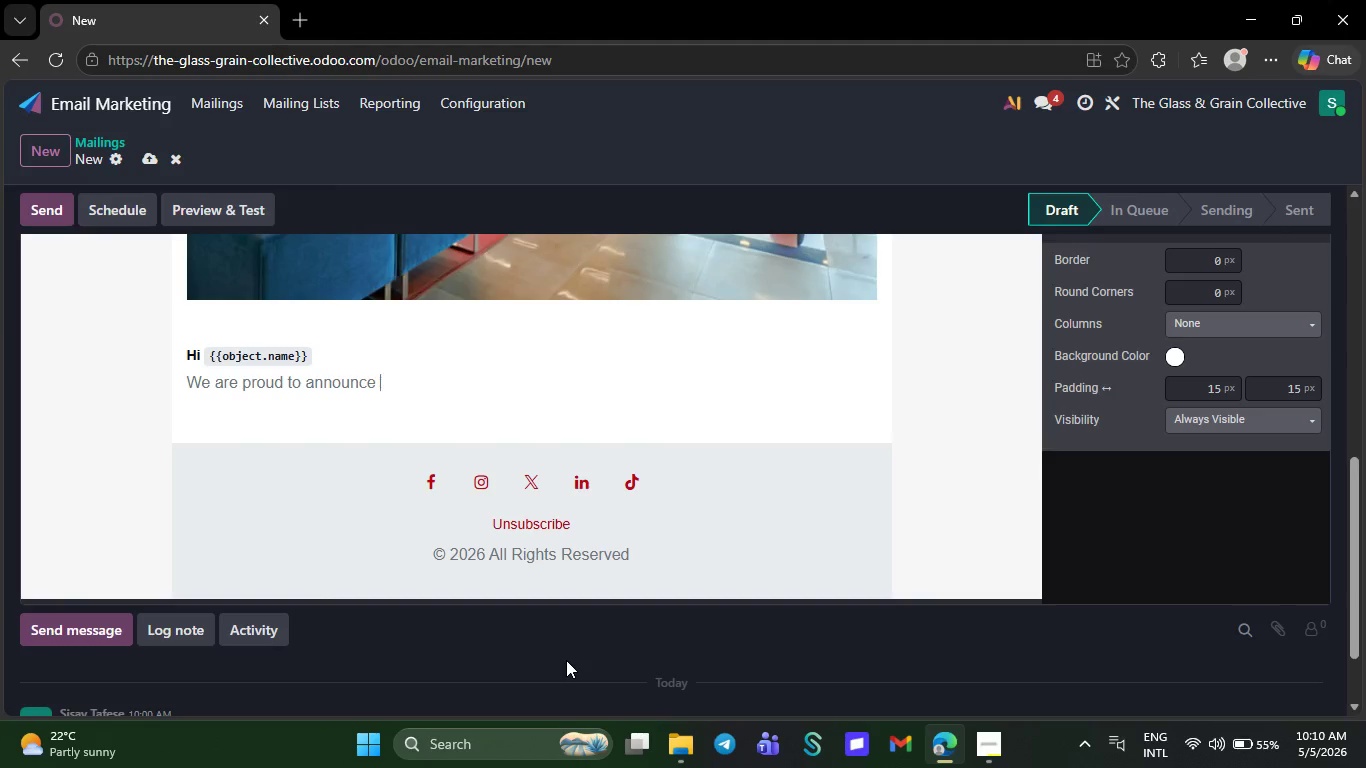 
key(Backspace)
 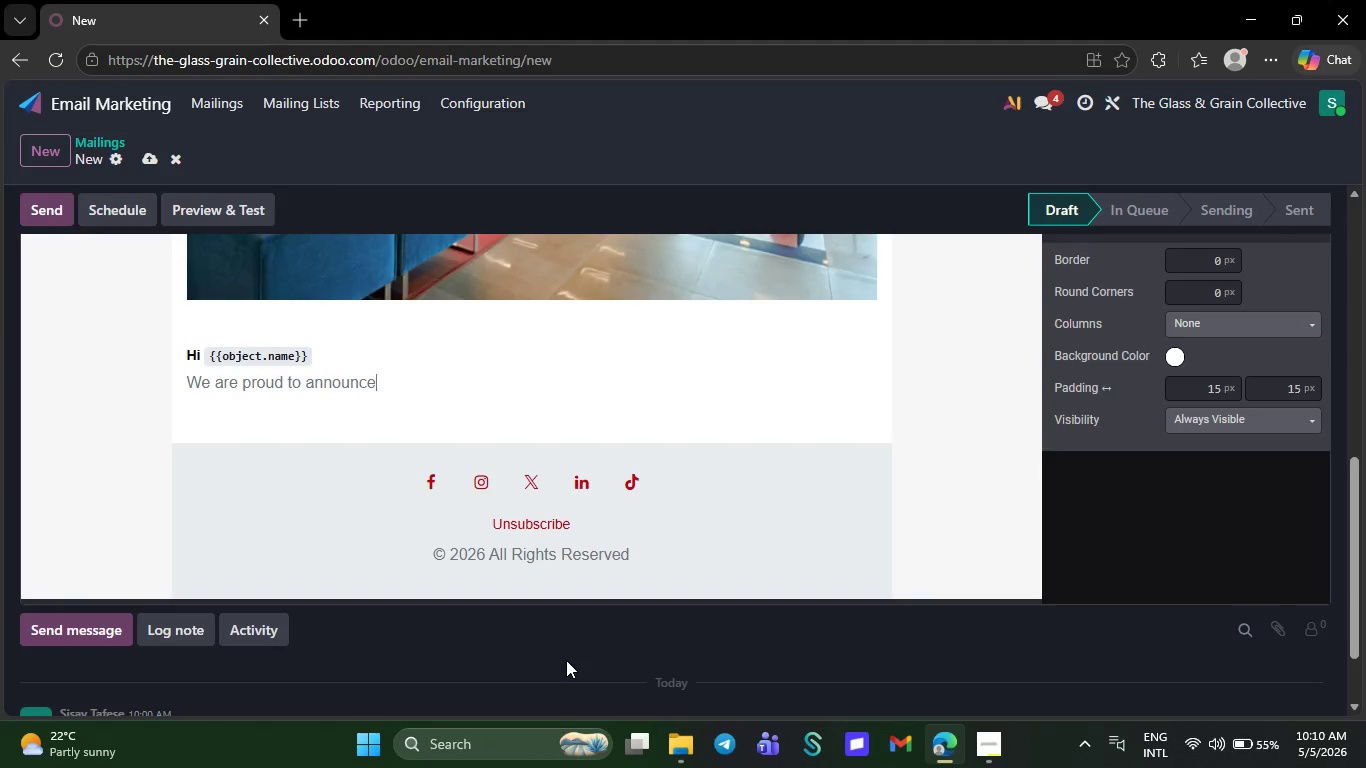 
key(Backspace)
 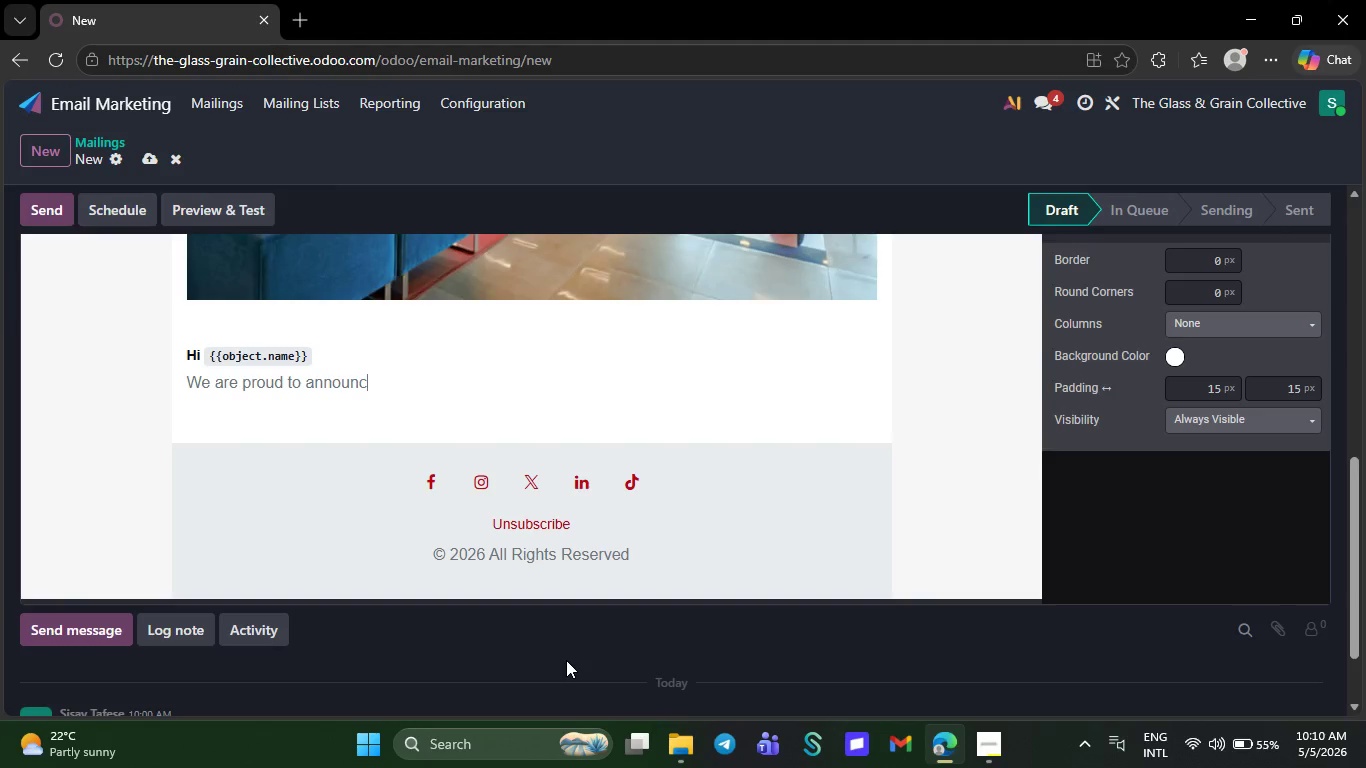 
key(Backspace)
 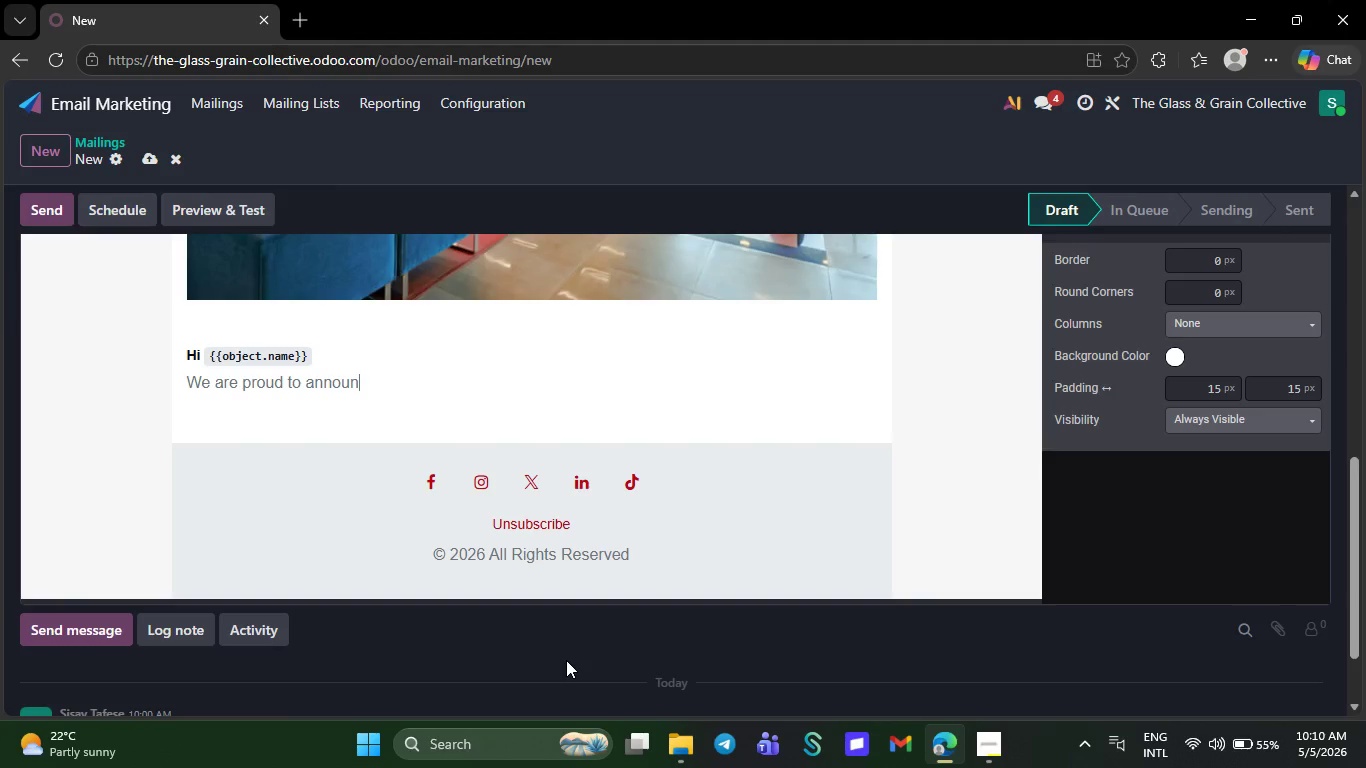 
key(Backspace)
 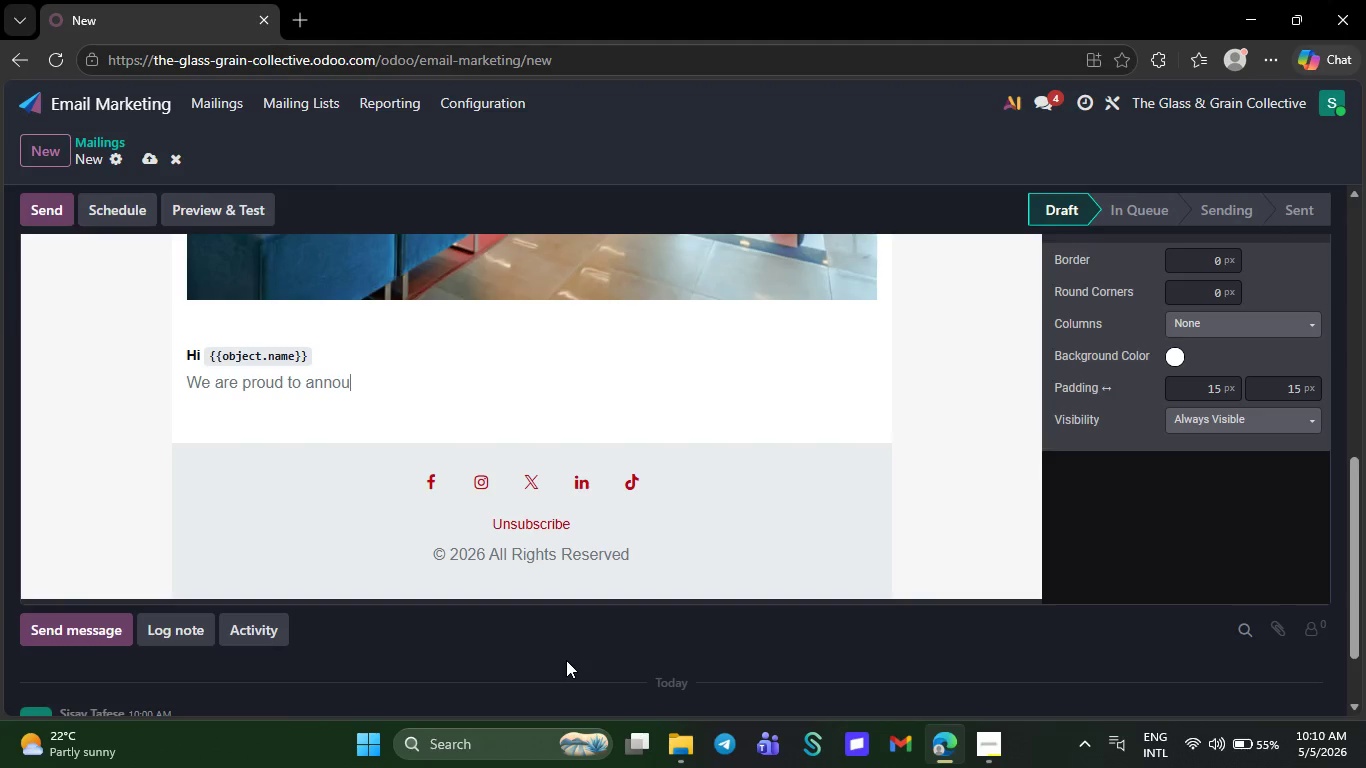 
key(Backspace)
 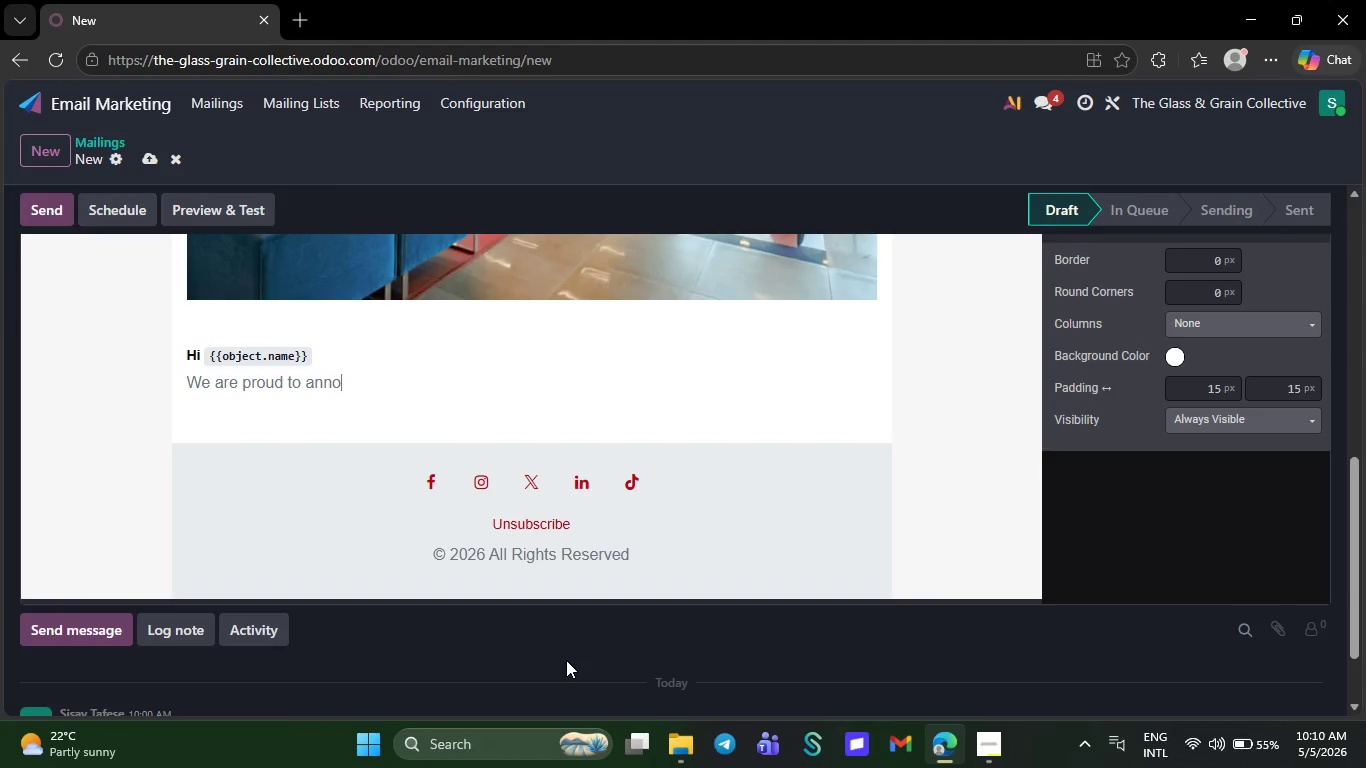 
key(Backspace)
 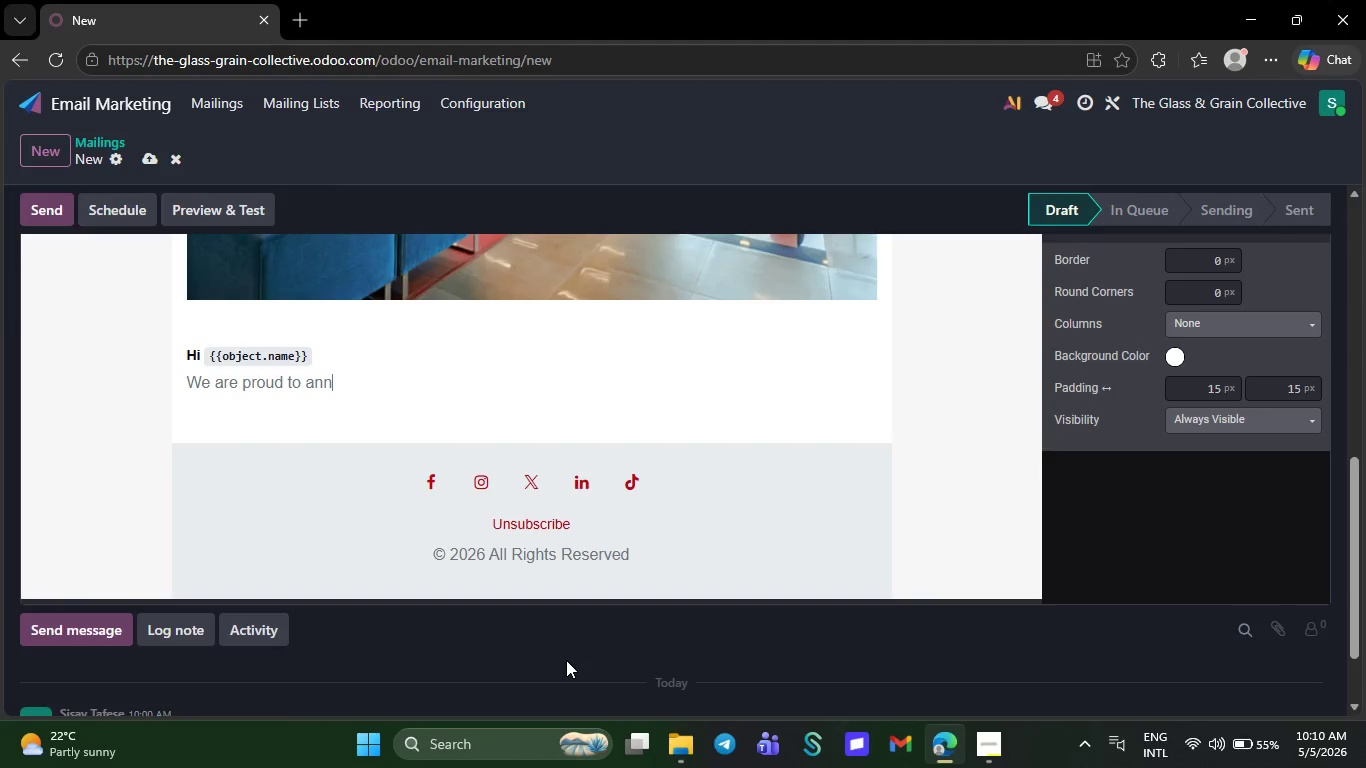 
key(Backspace)
 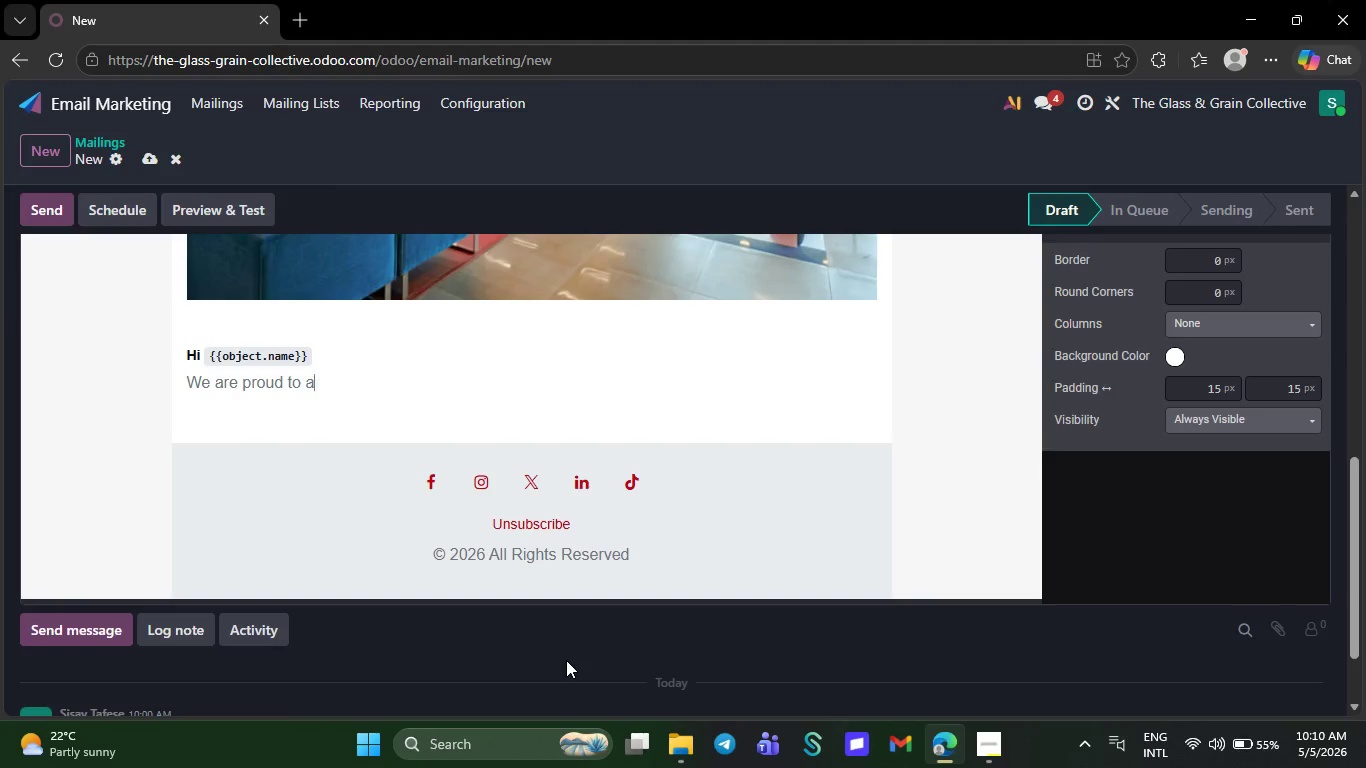 
key(Backspace)
 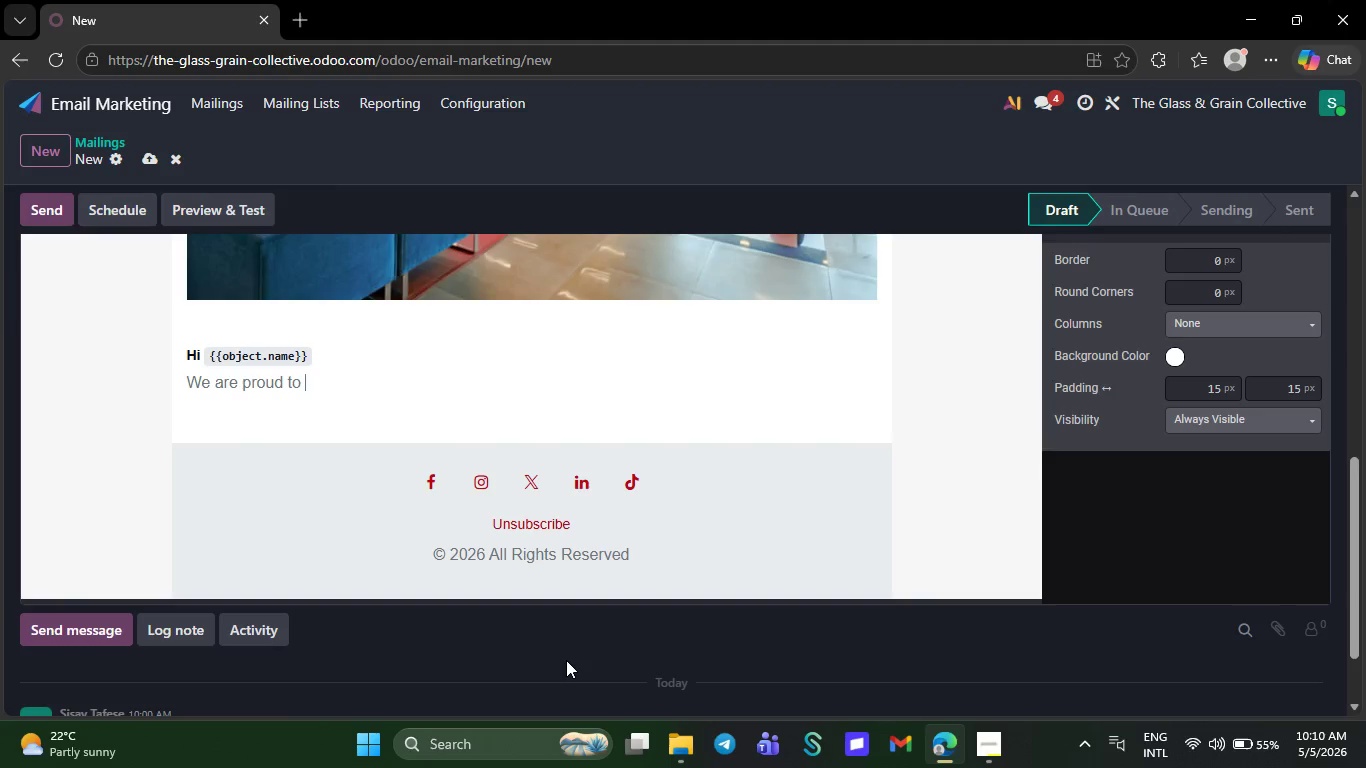 
key(Backspace)
 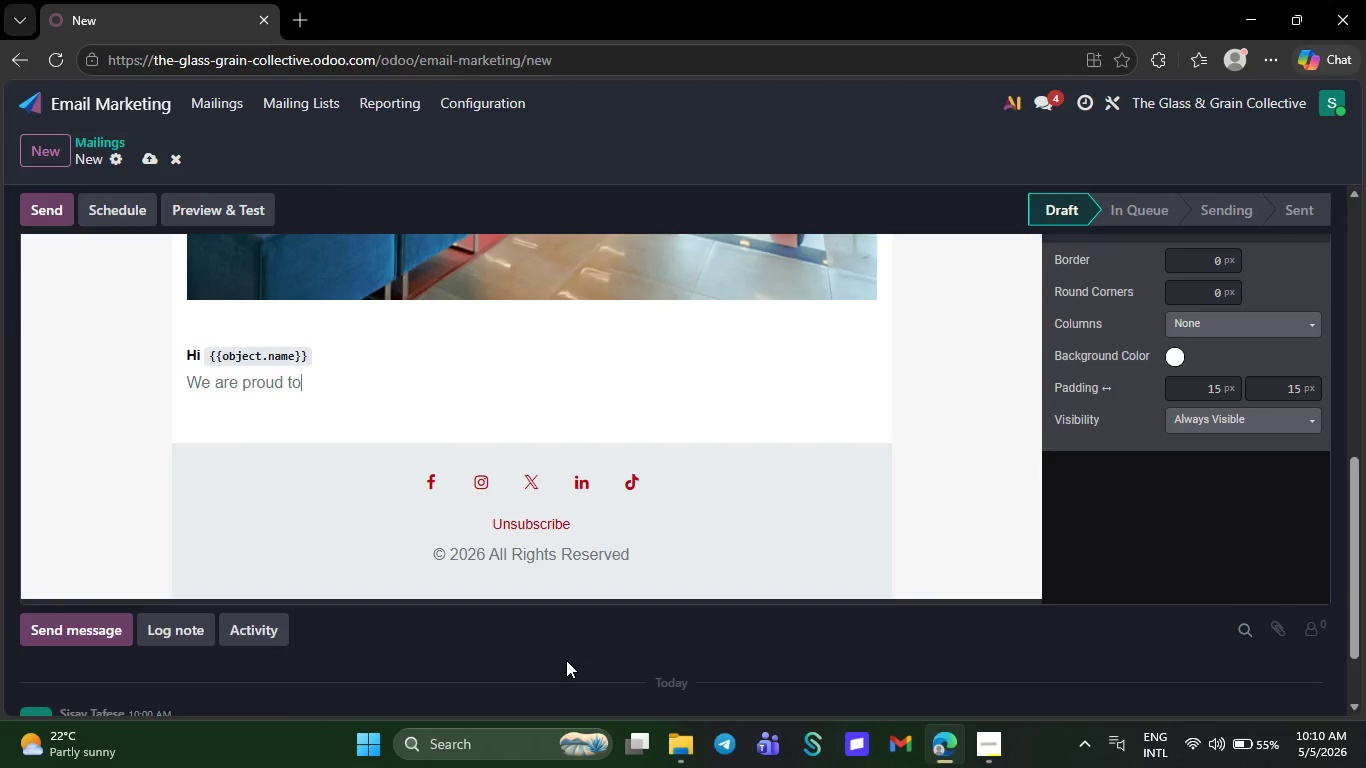 
key(Backspace)
 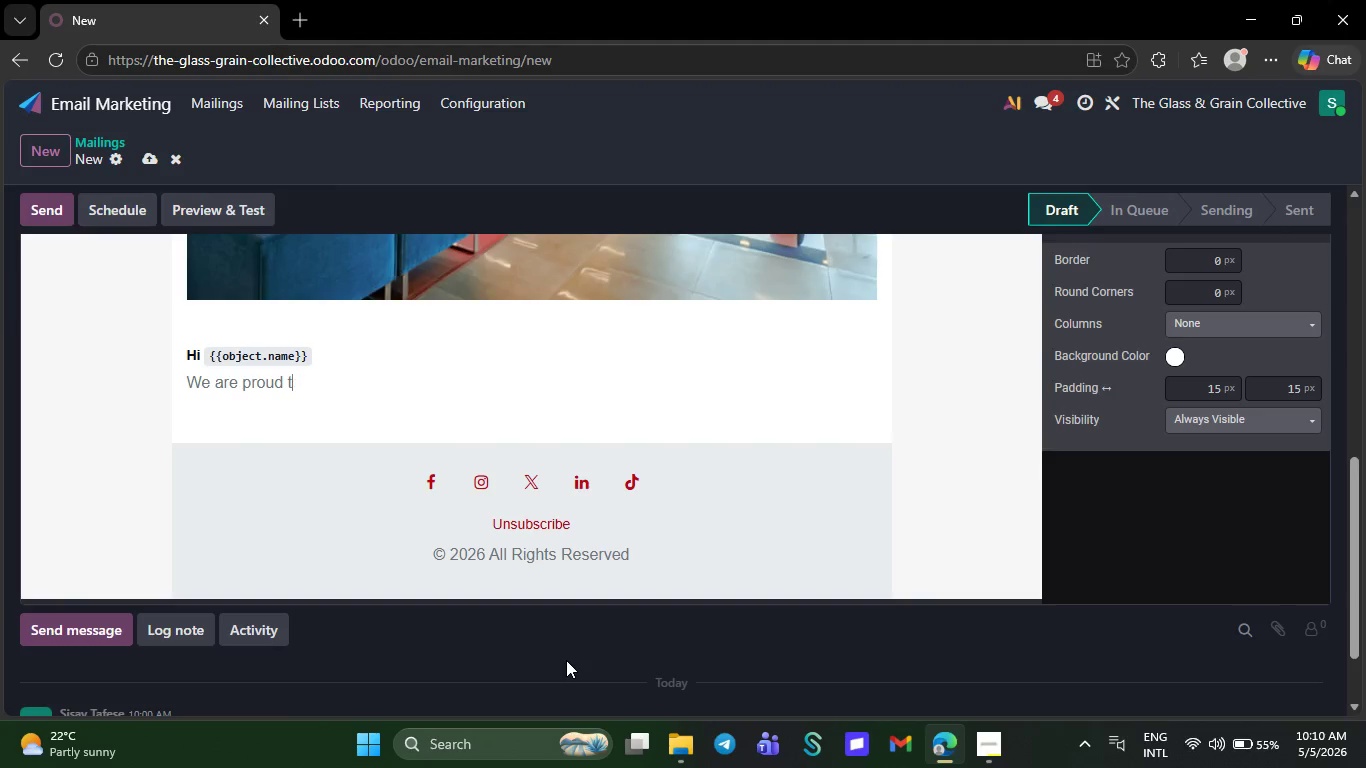 
key(Backspace)
 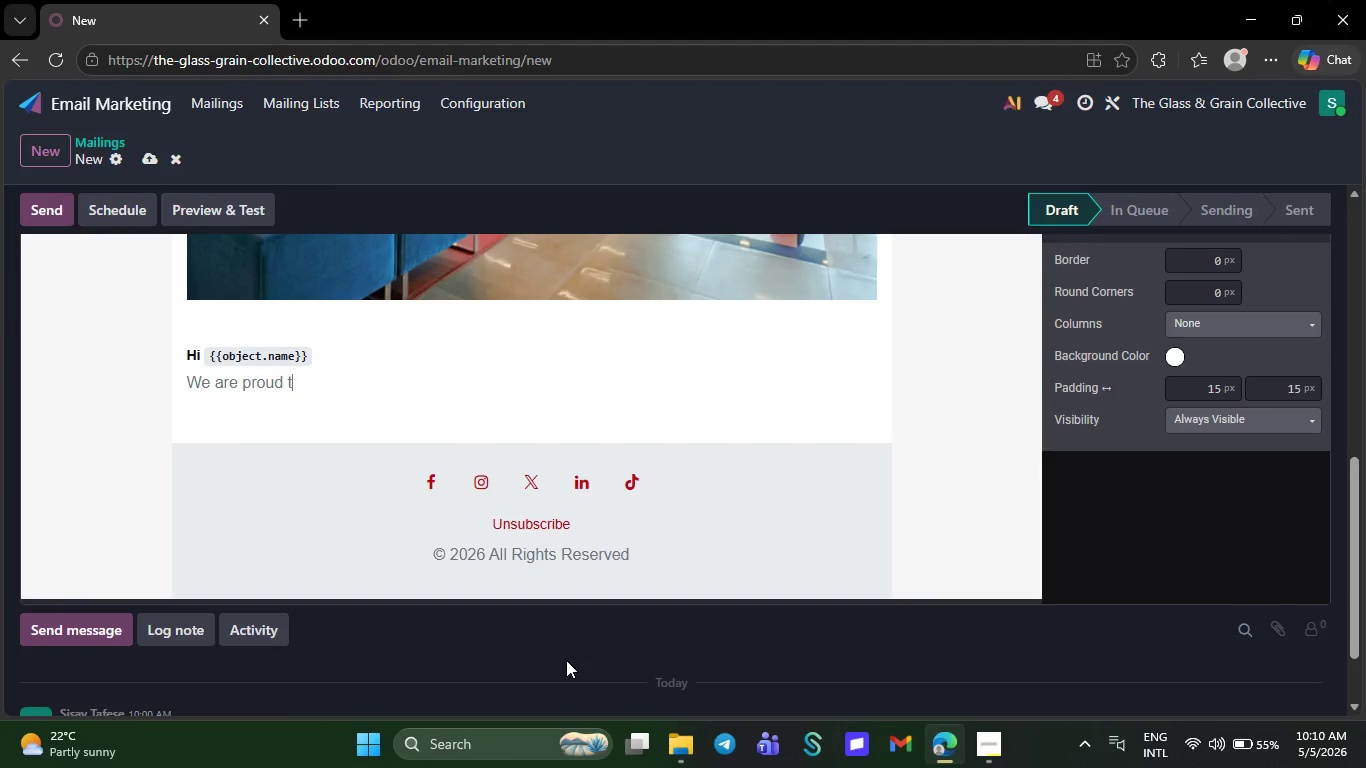 
key(Backspace)
 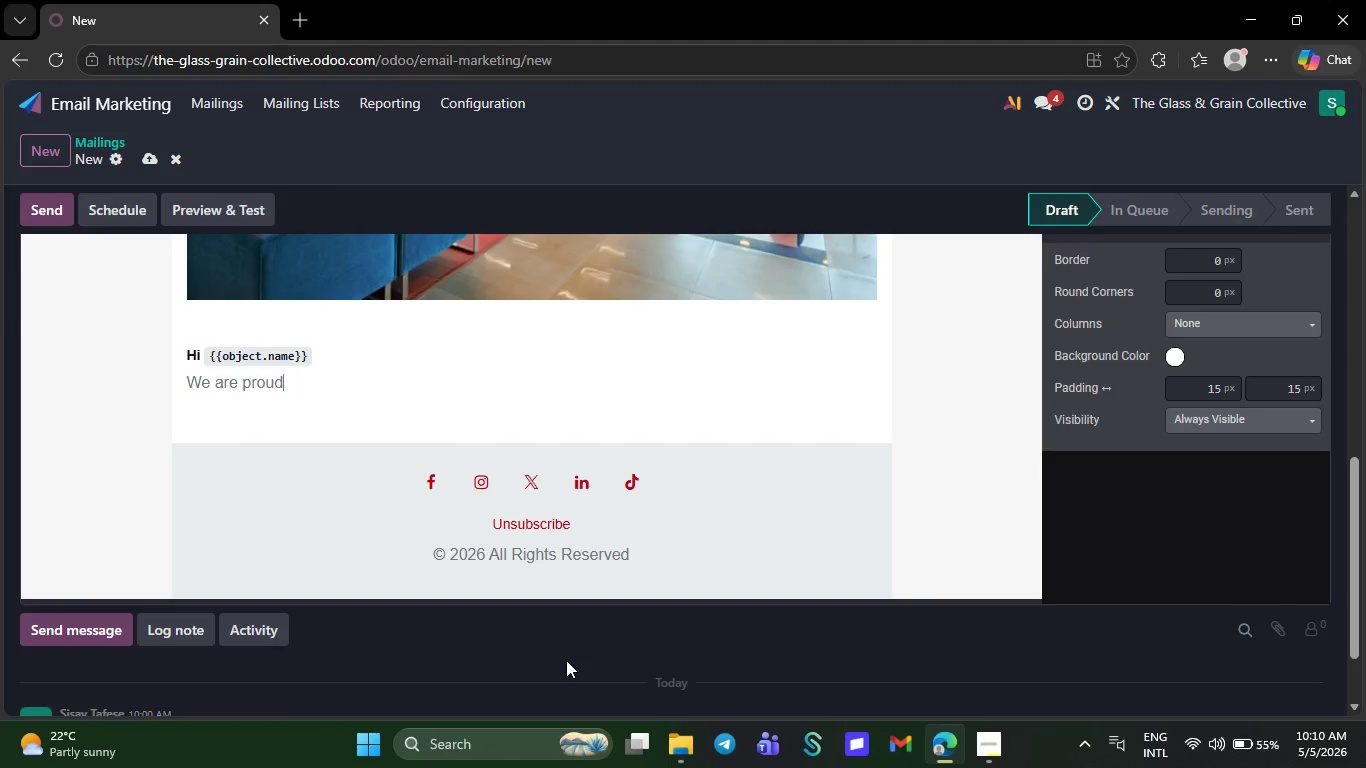 
key(Backspace)
 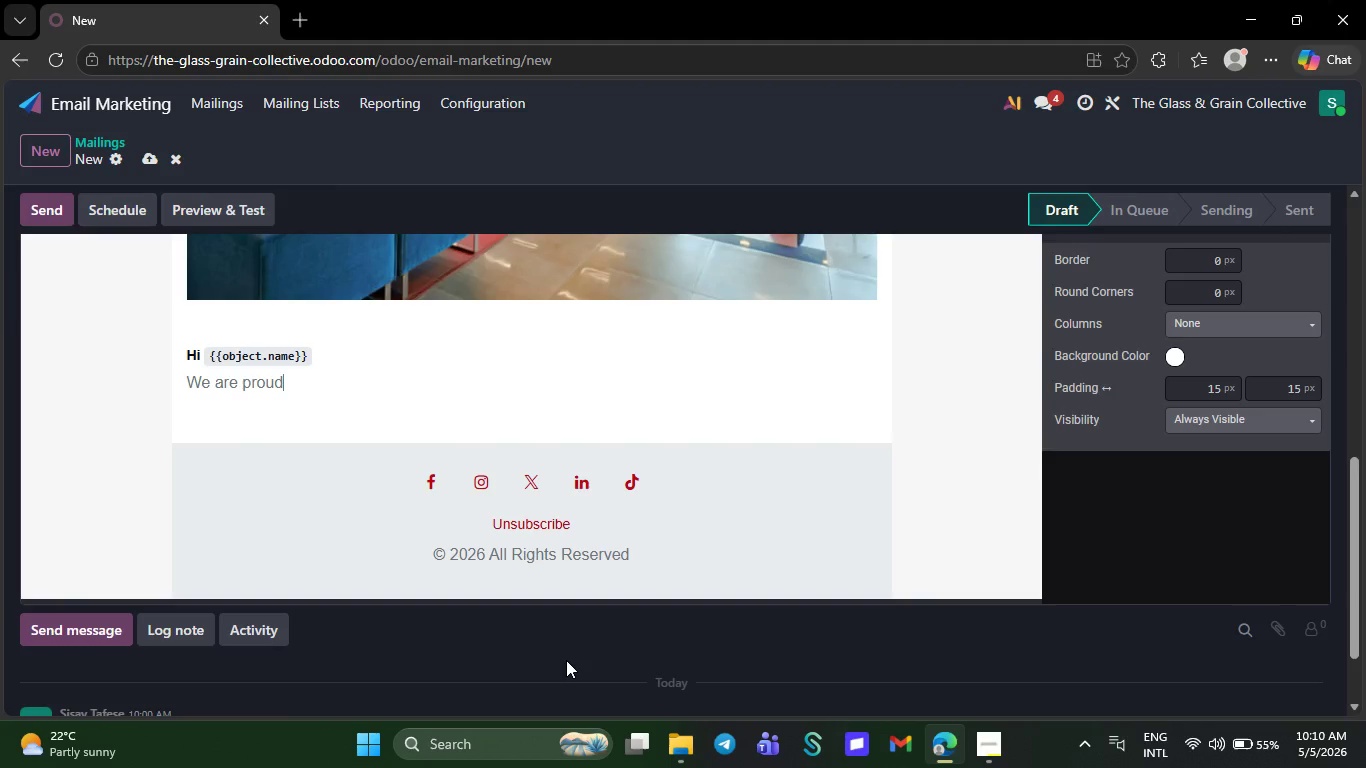 
key(Backspace)
 